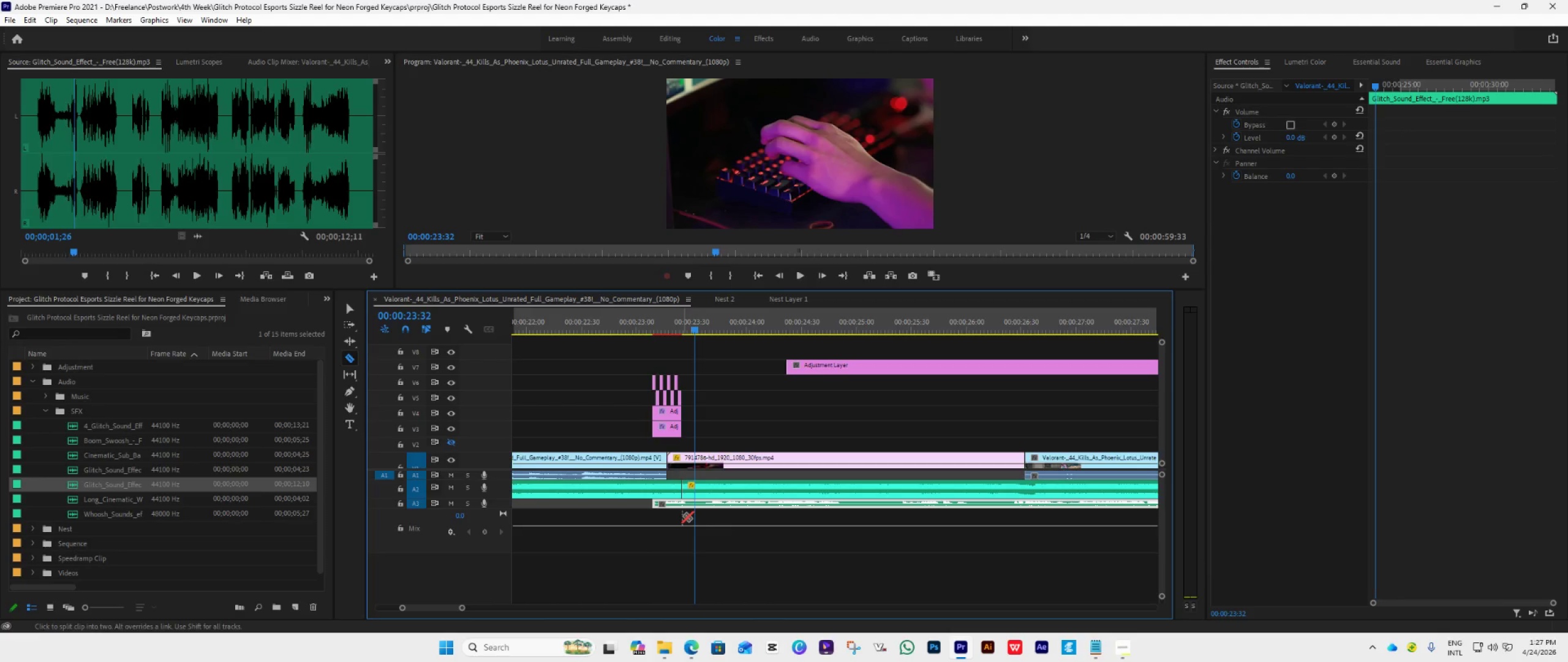 
key(V)
 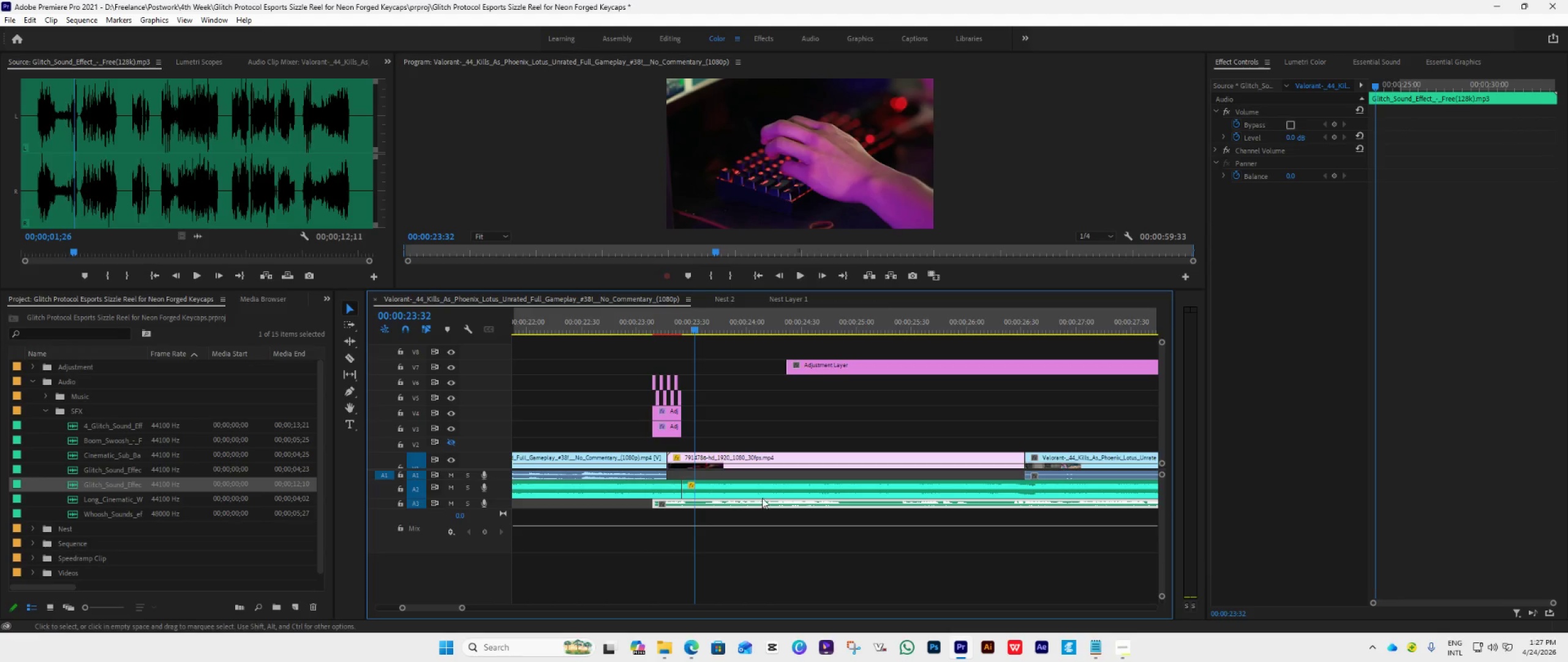 
left_click([766, 497])
 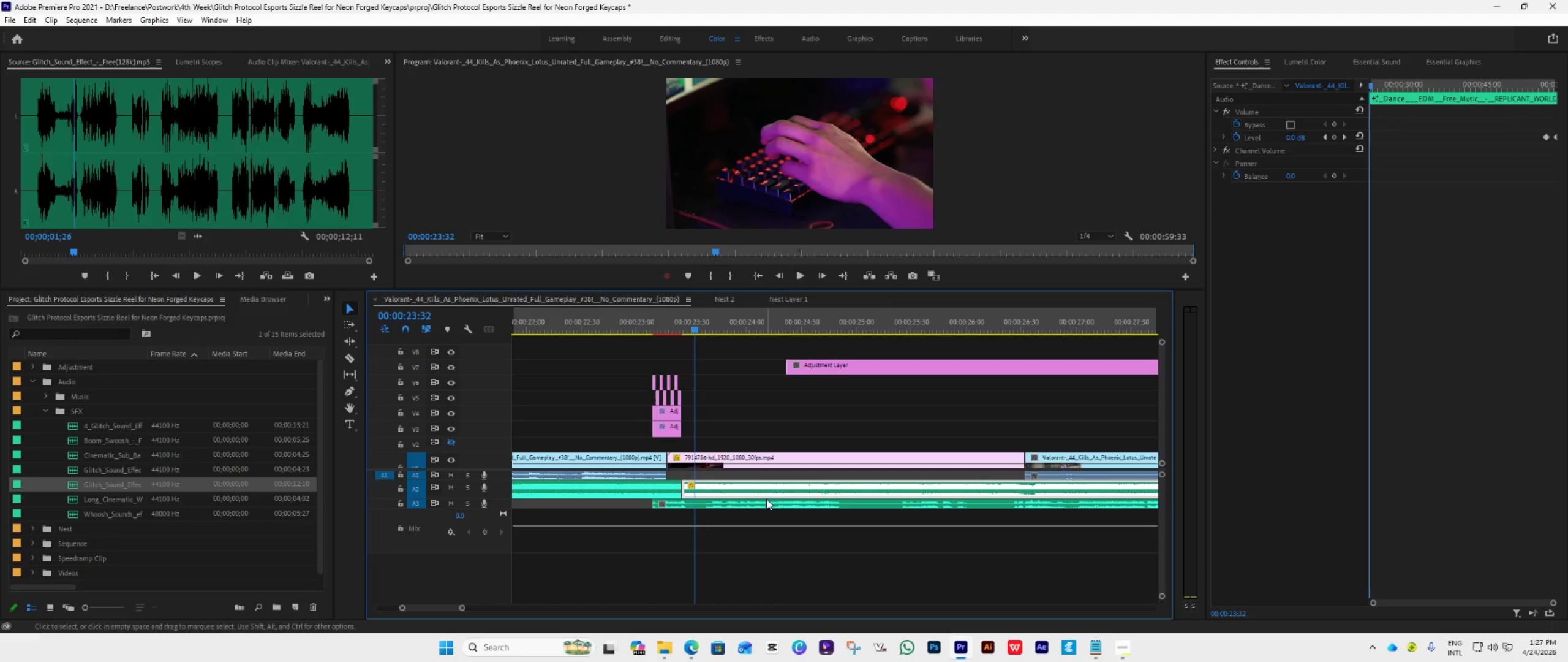 
left_click([766, 504])
 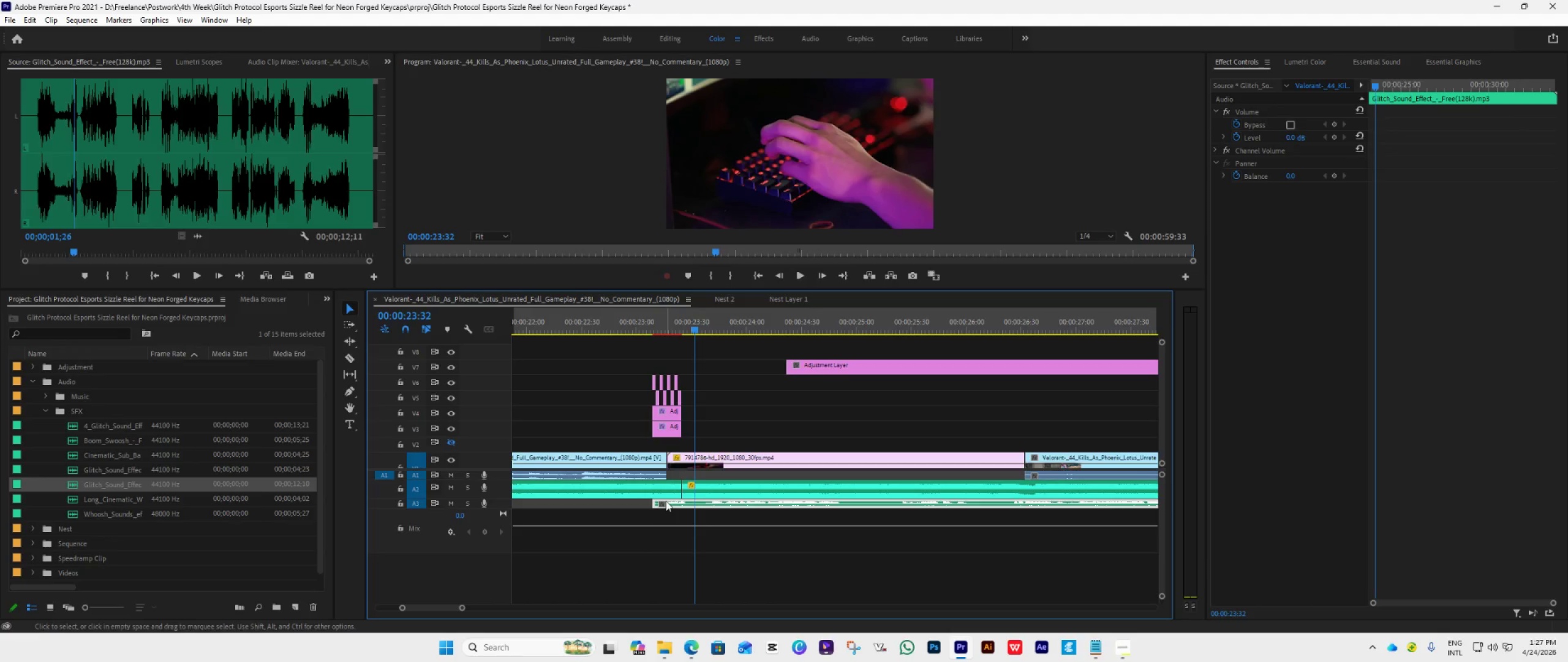 
key(C)
 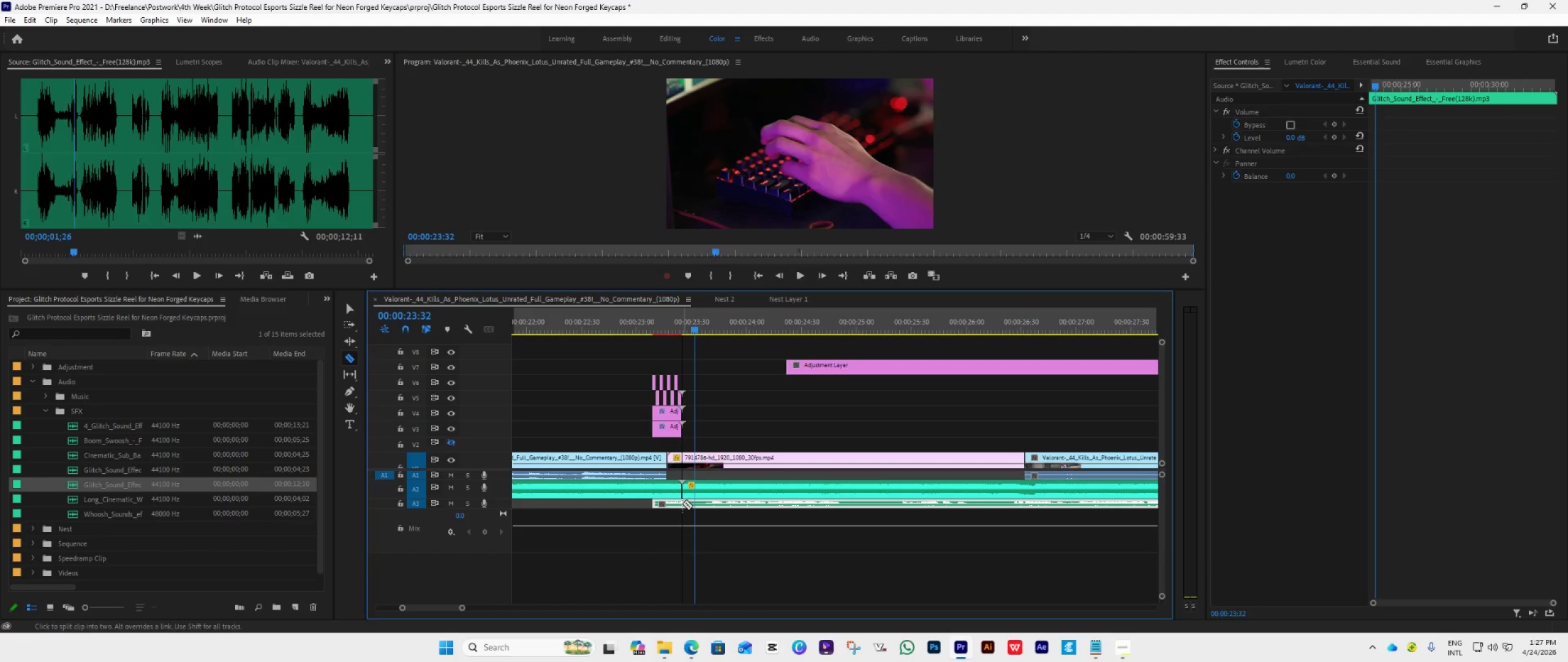 
key(Control+Z)
 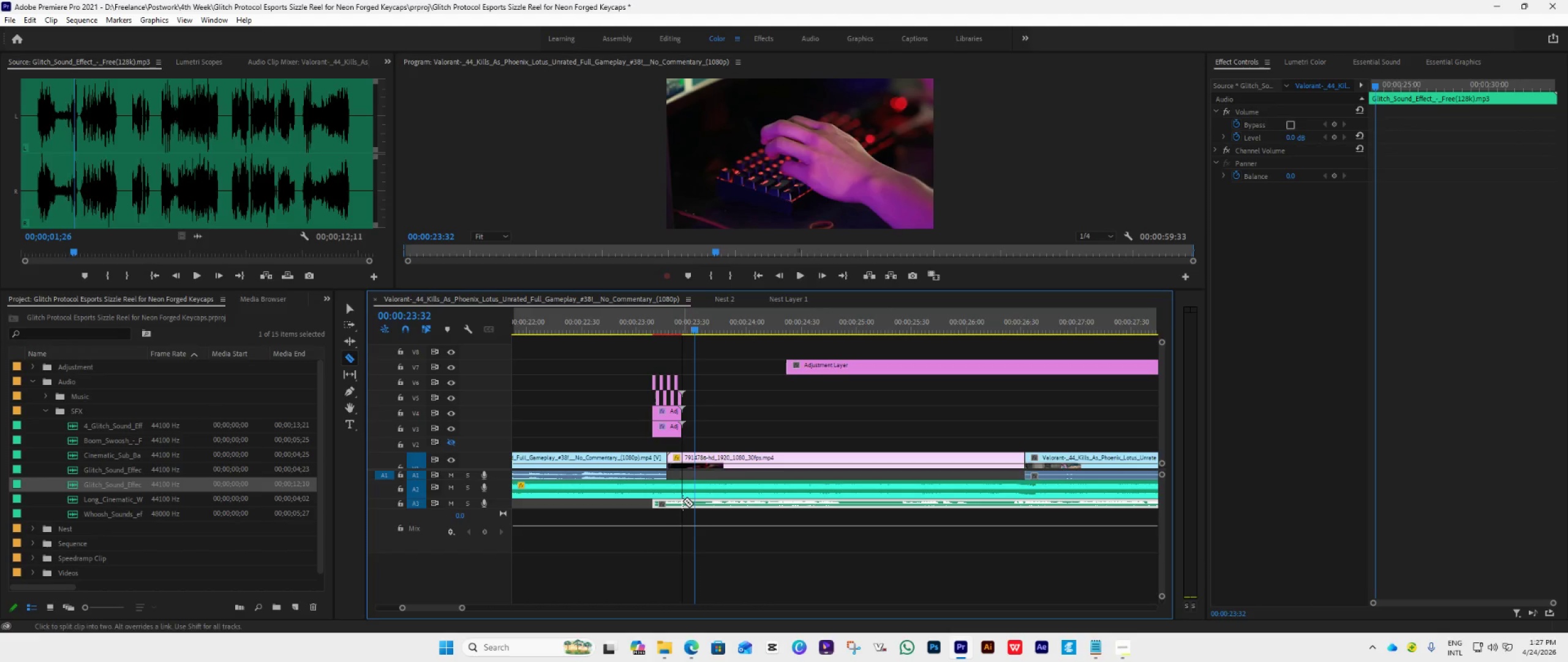 
left_click([683, 501])
 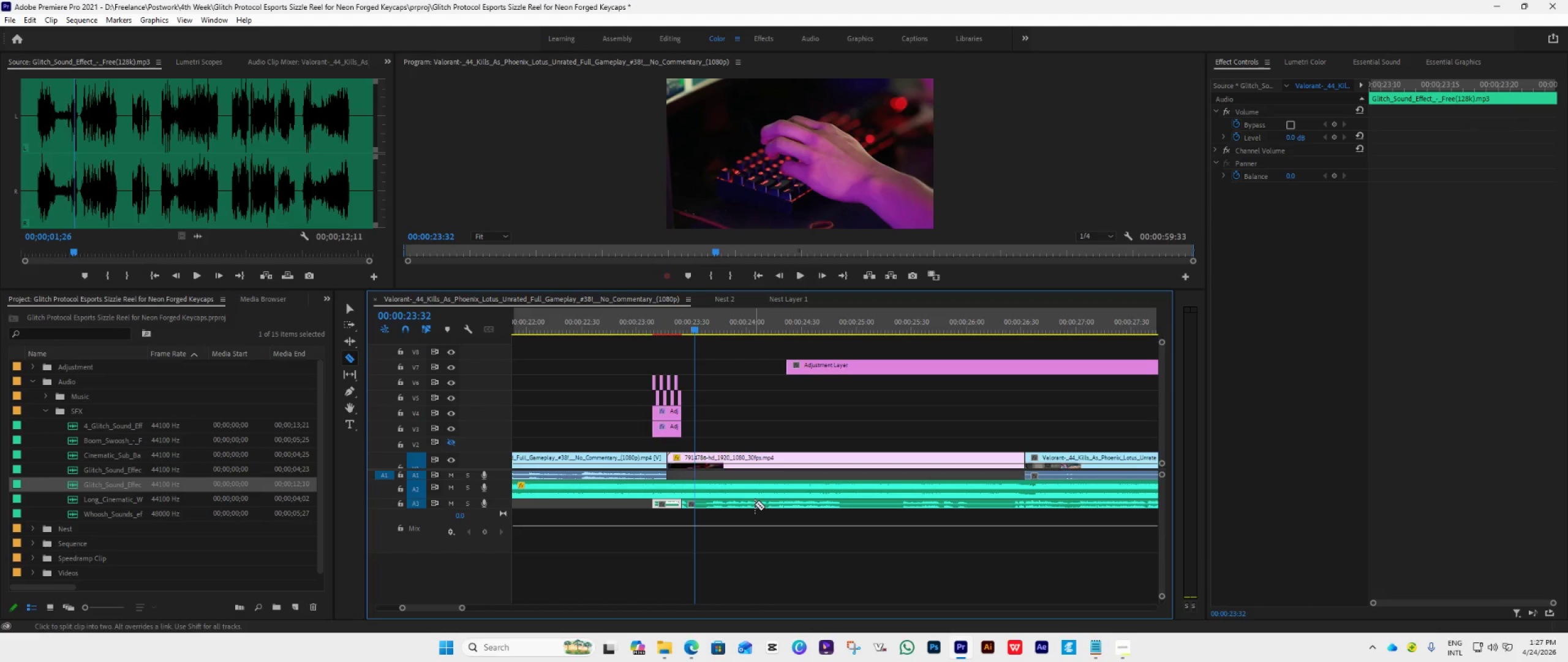 
key(V)
 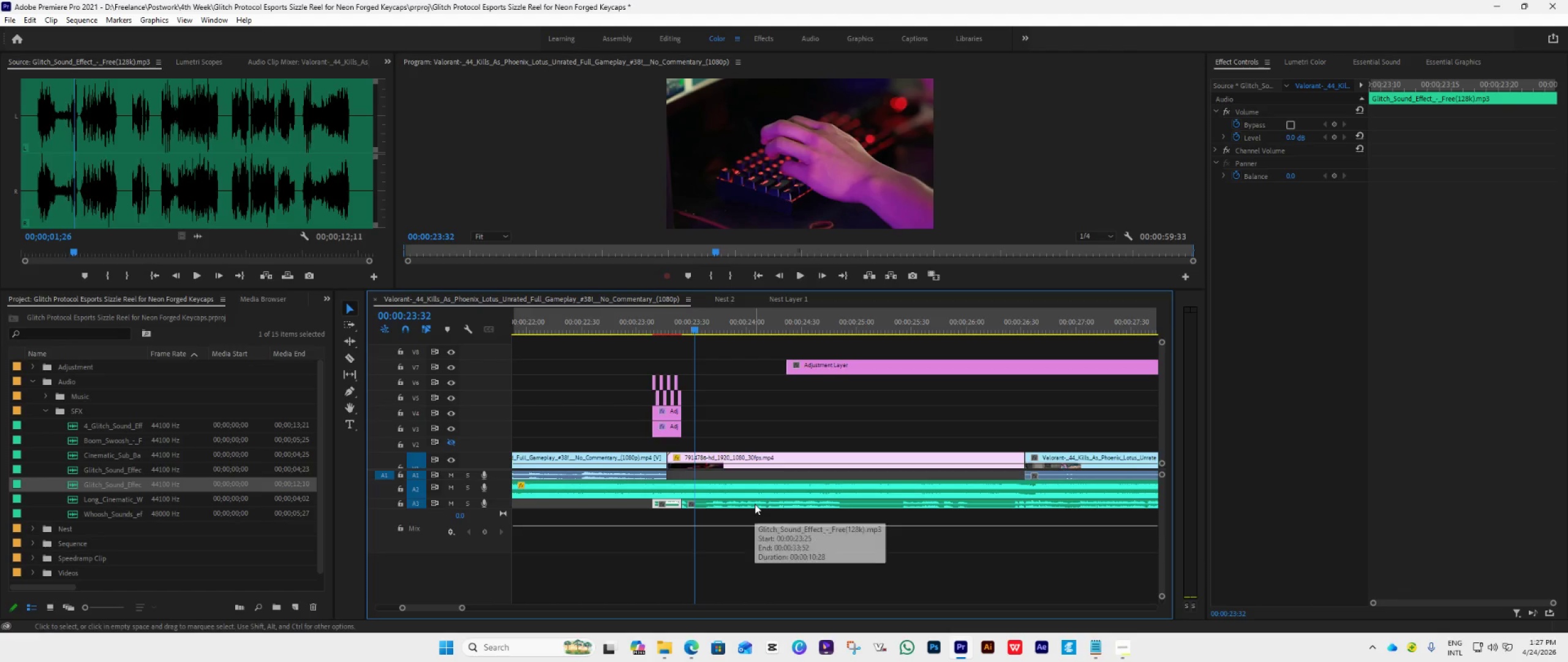 
left_click([755, 504])
 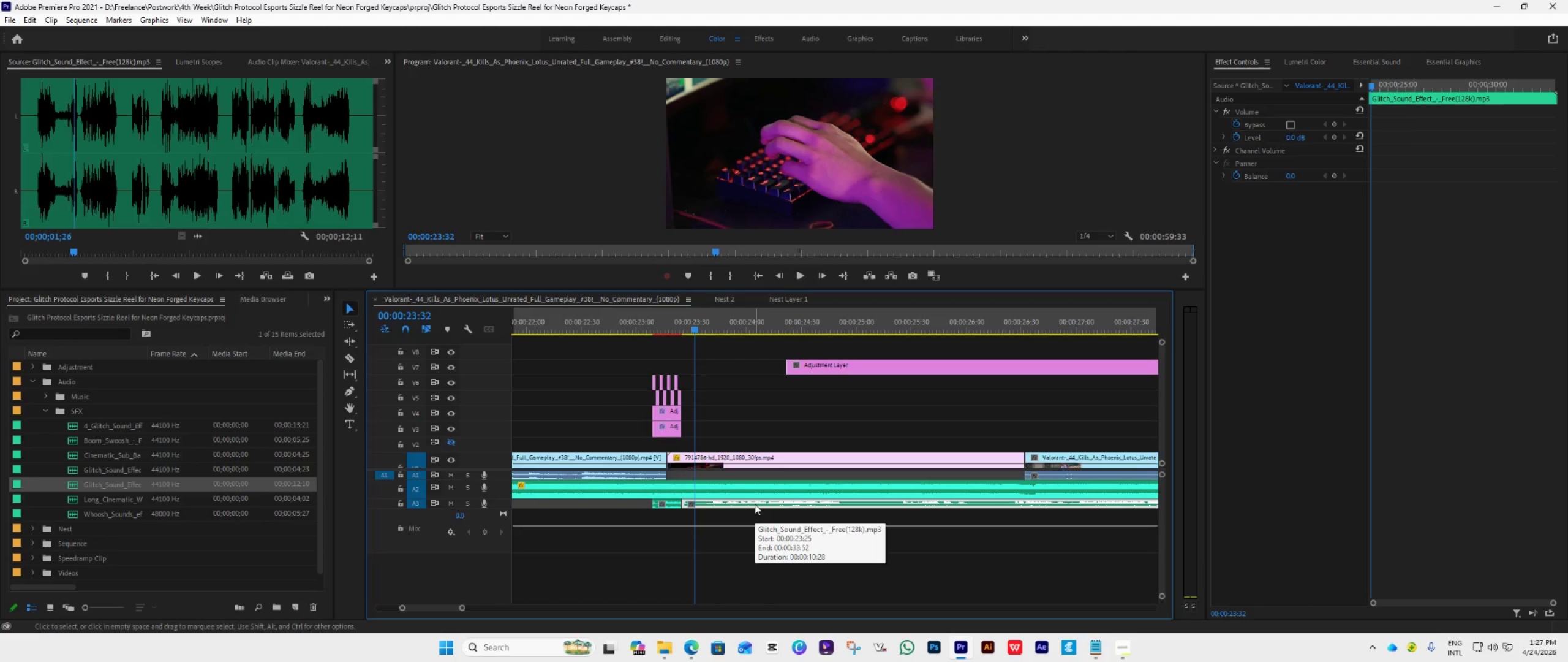 
key(Delete)
 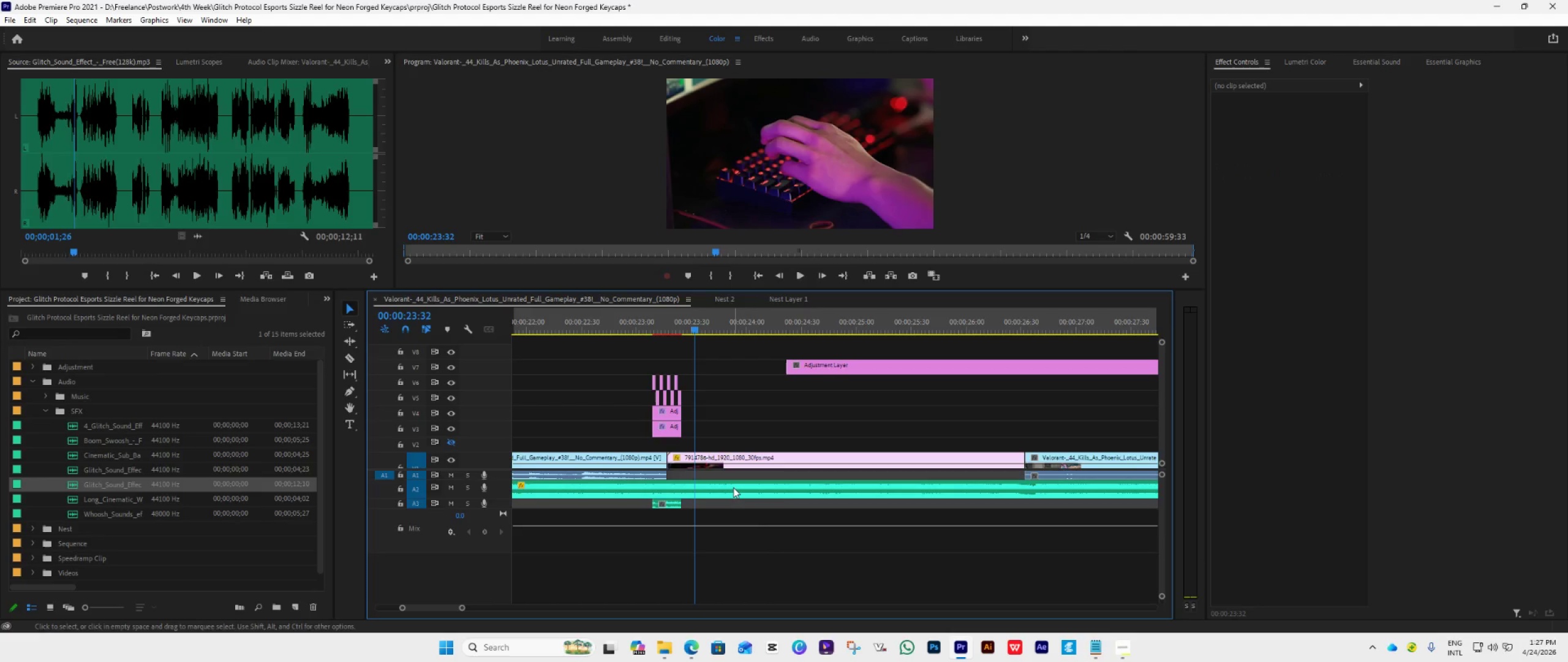 
scroll: coordinate [733, 487], scroll_direction: down, amount: 11.0
 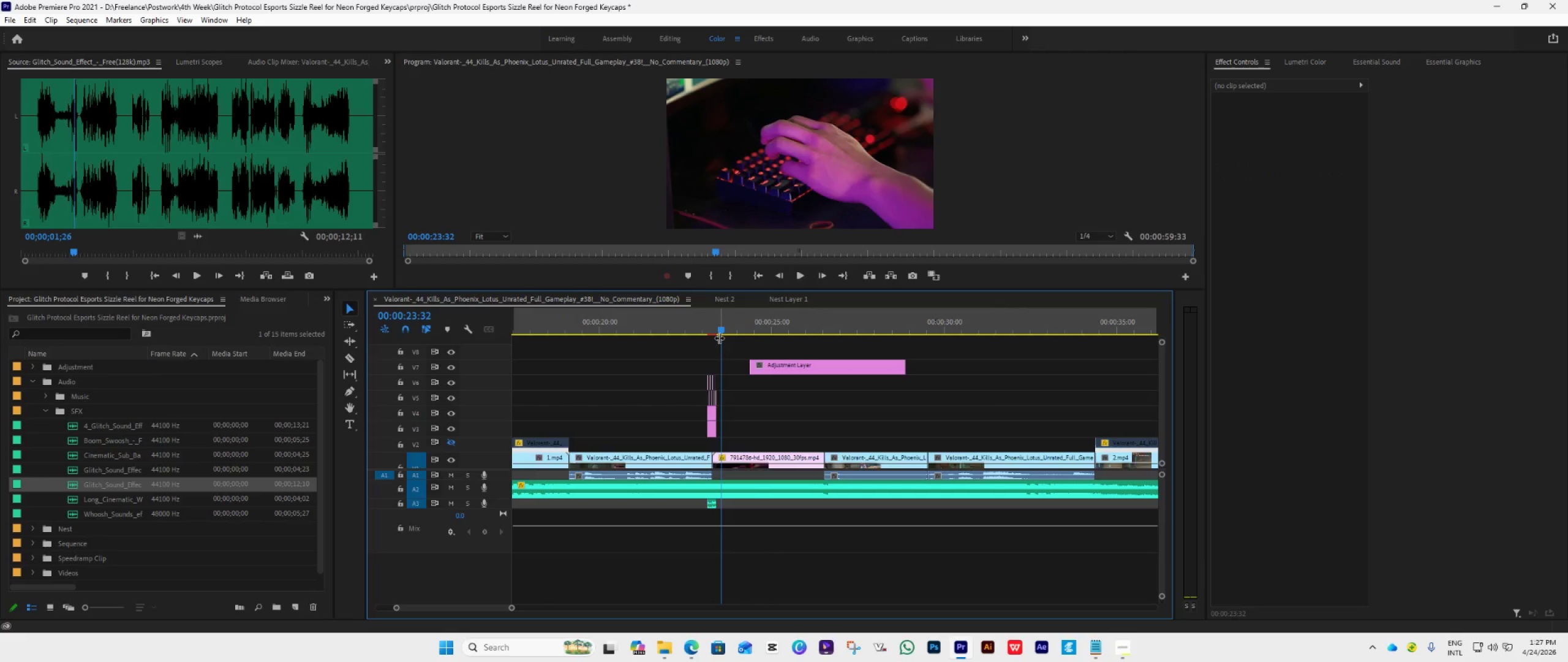 
hold_key(key=AltLeft, duration=0.78)
 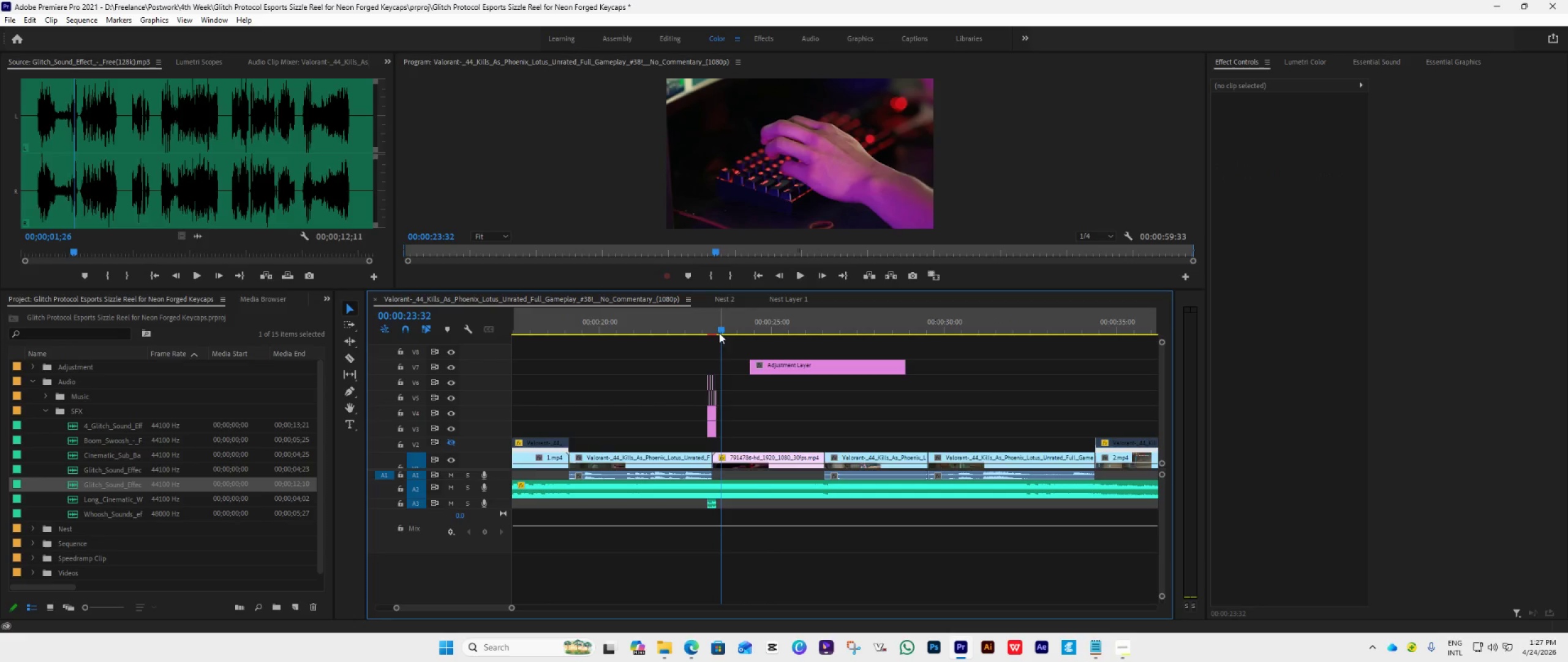 
left_click_drag(start_coordinate=[720, 330], to_coordinate=[694, 346])
 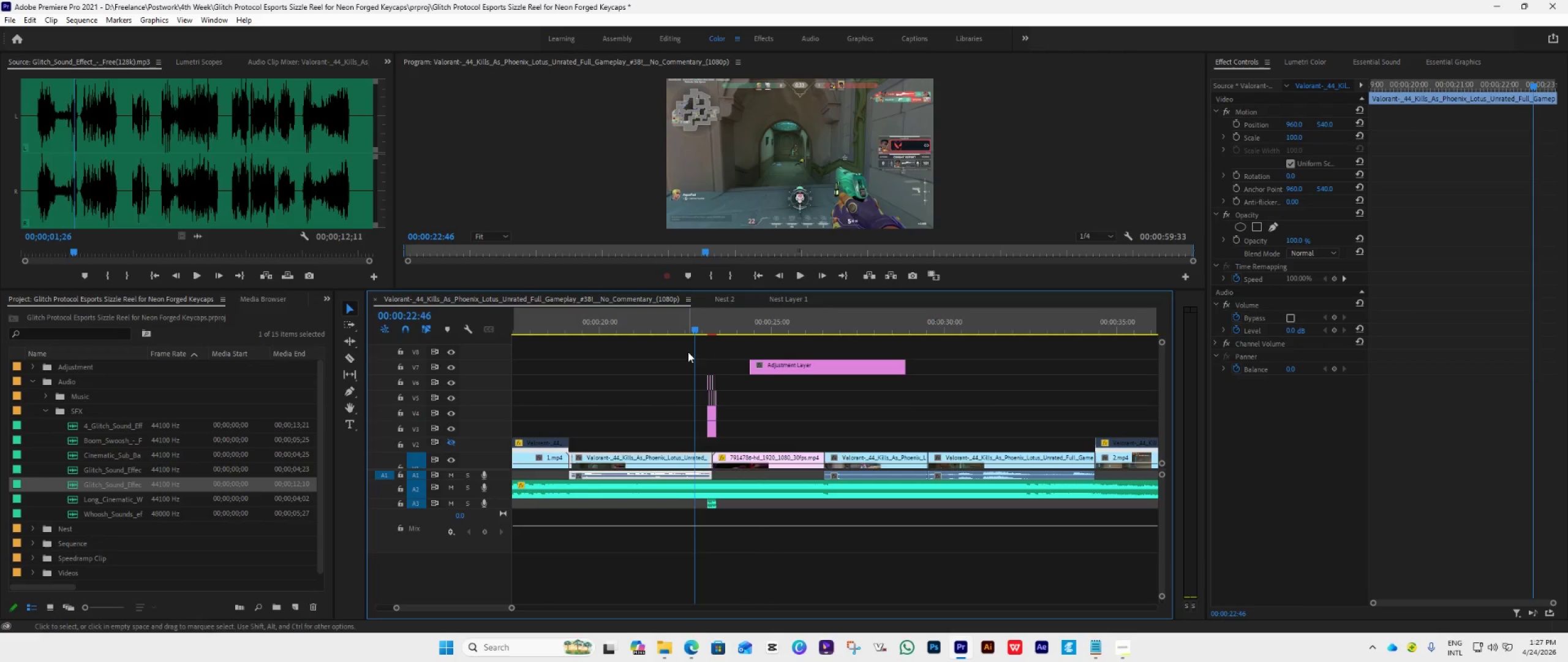 
key(Space)
 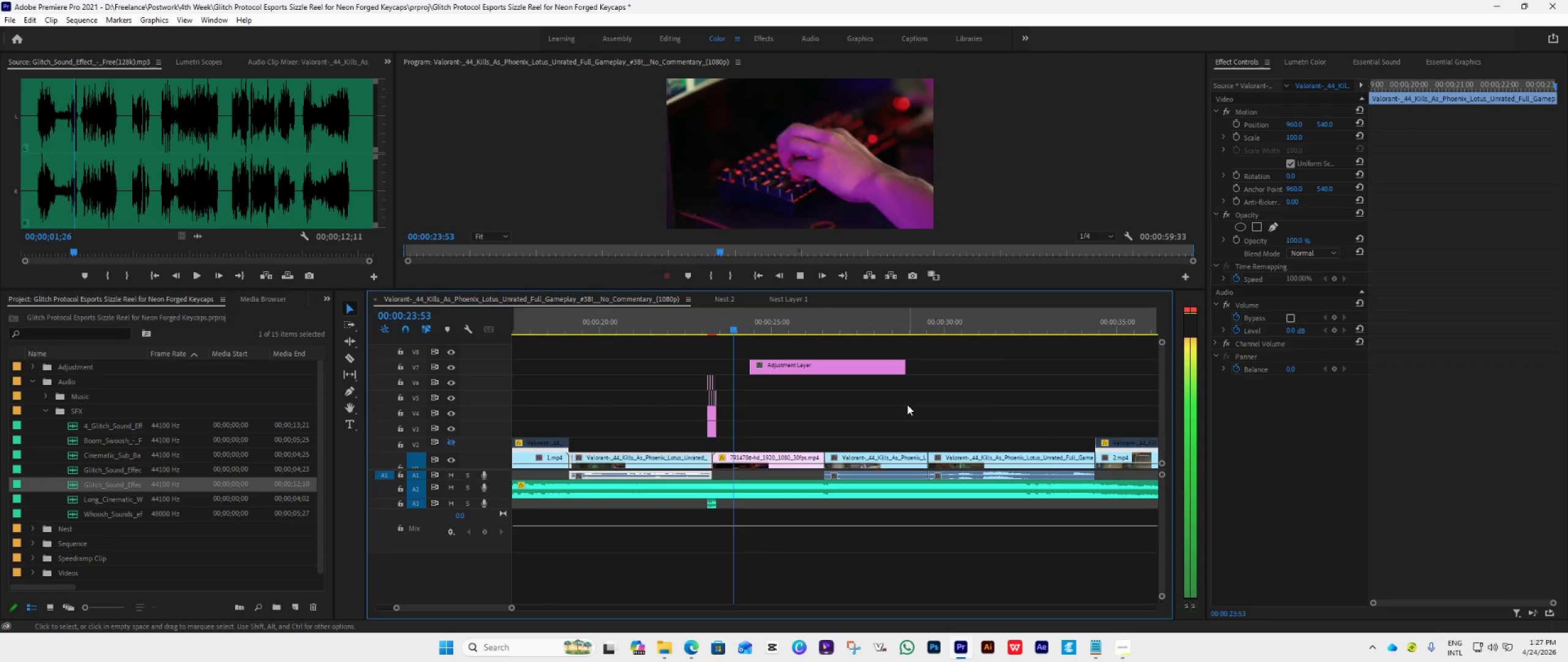 
key(Space)
 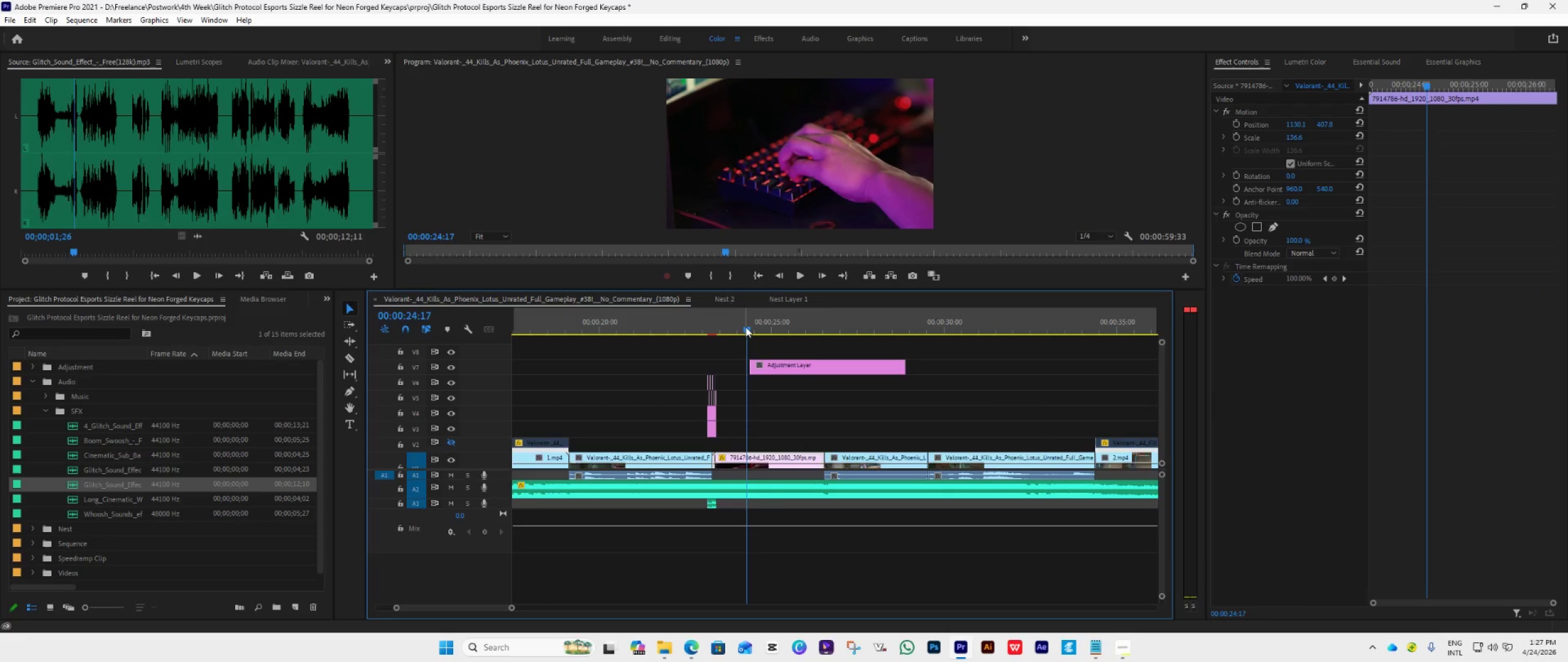 
left_click_drag(start_coordinate=[745, 327], to_coordinate=[687, 368])
 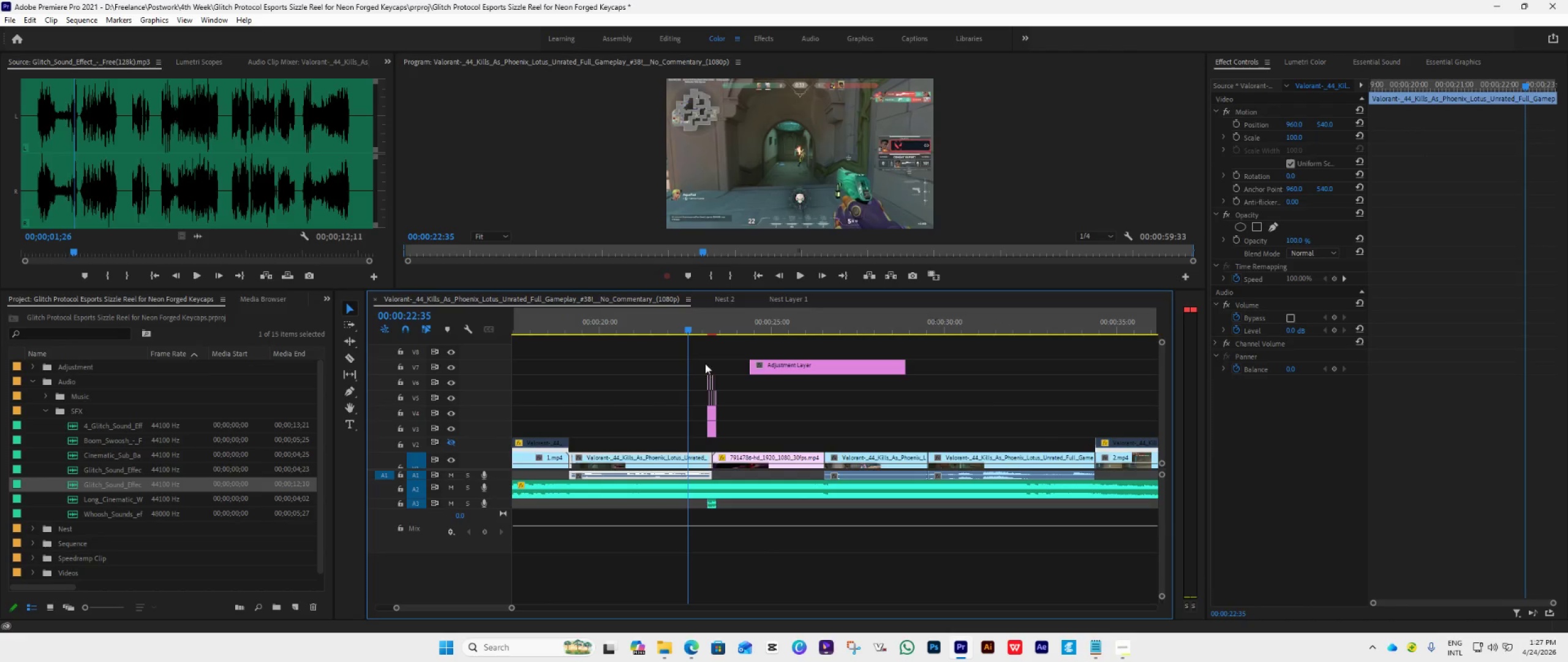 
key(Space)
 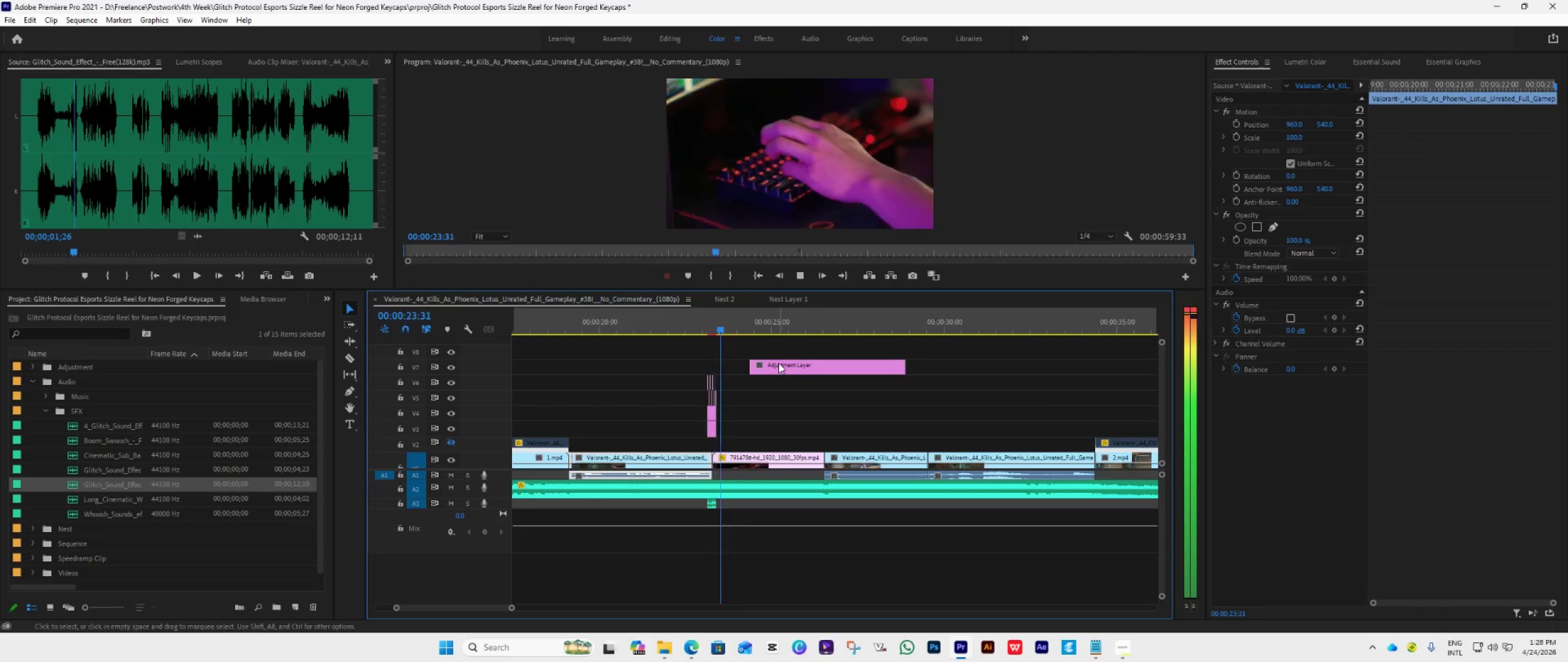 
scroll: coordinate [735, 453], scroll_direction: up, amount: 12.0
 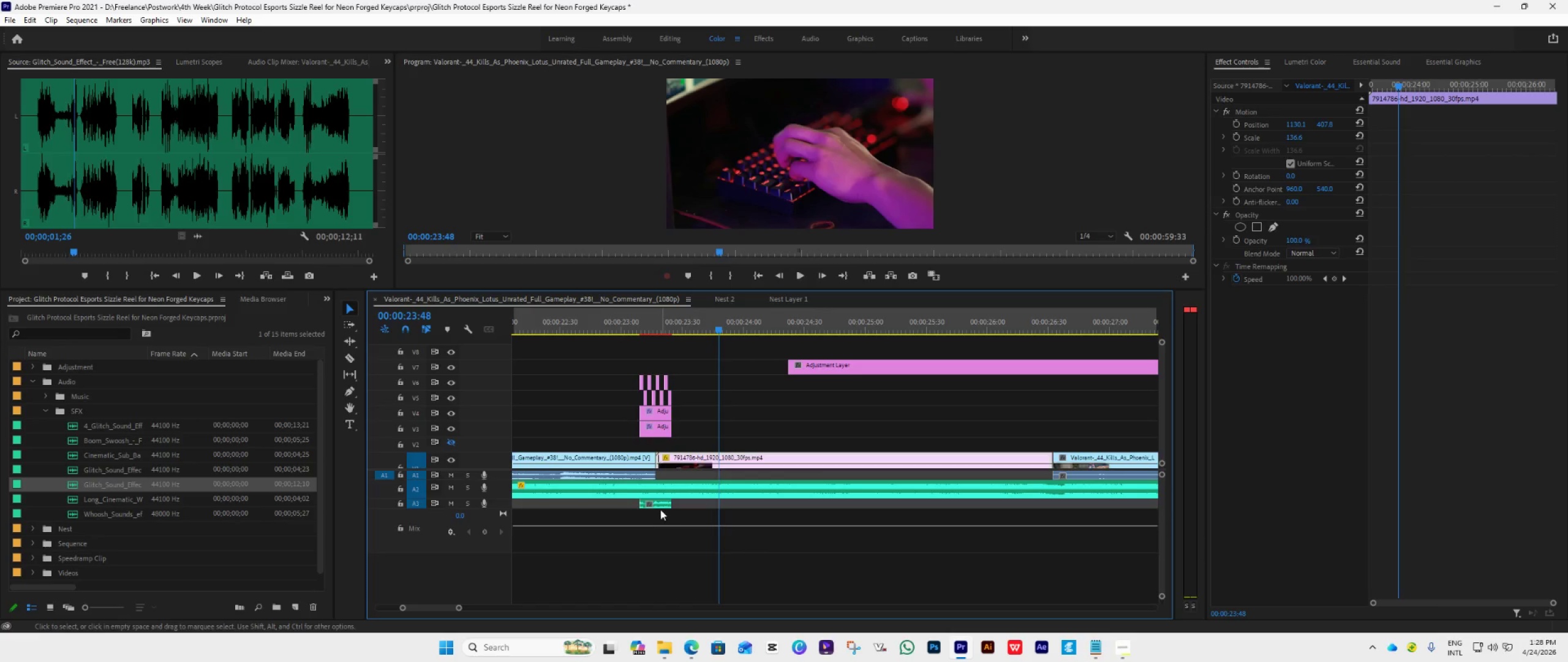 
key(Space)
 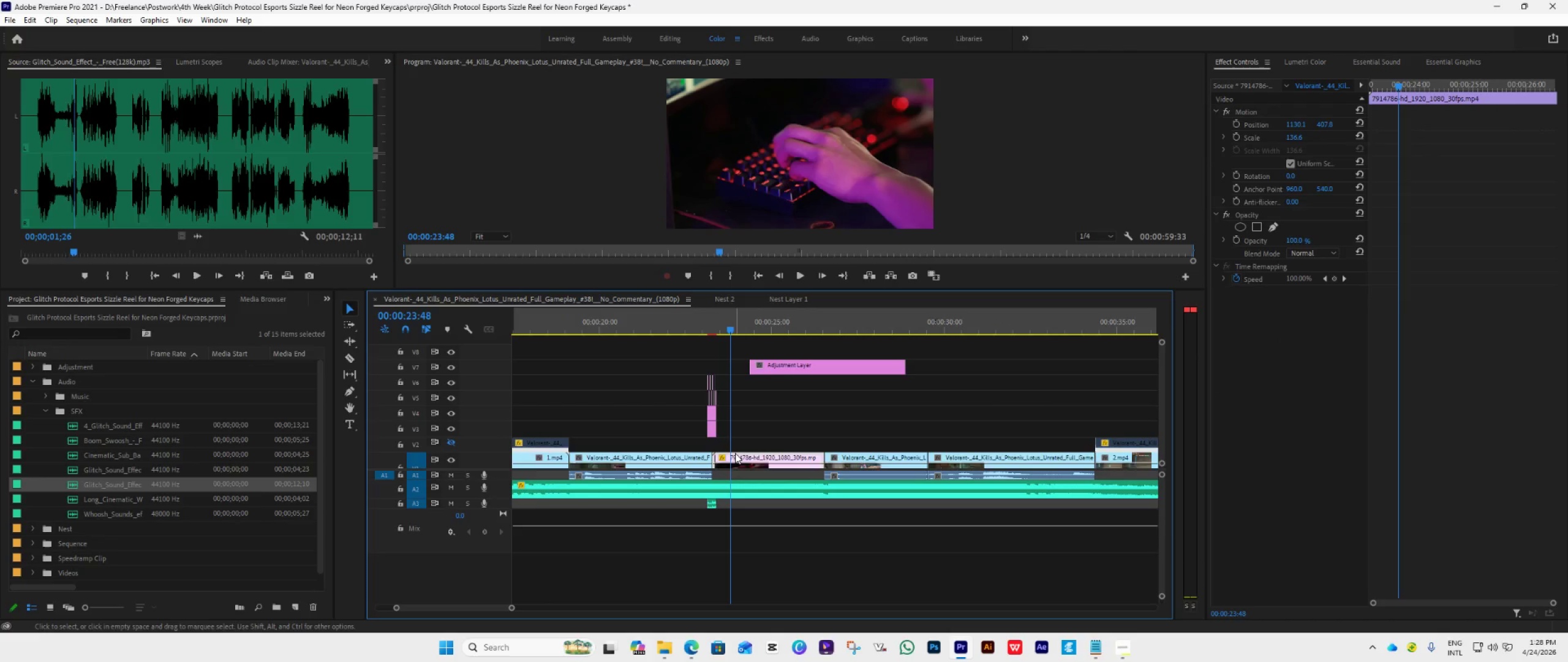 
hold_key(key=AltLeft, duration=0.83)
 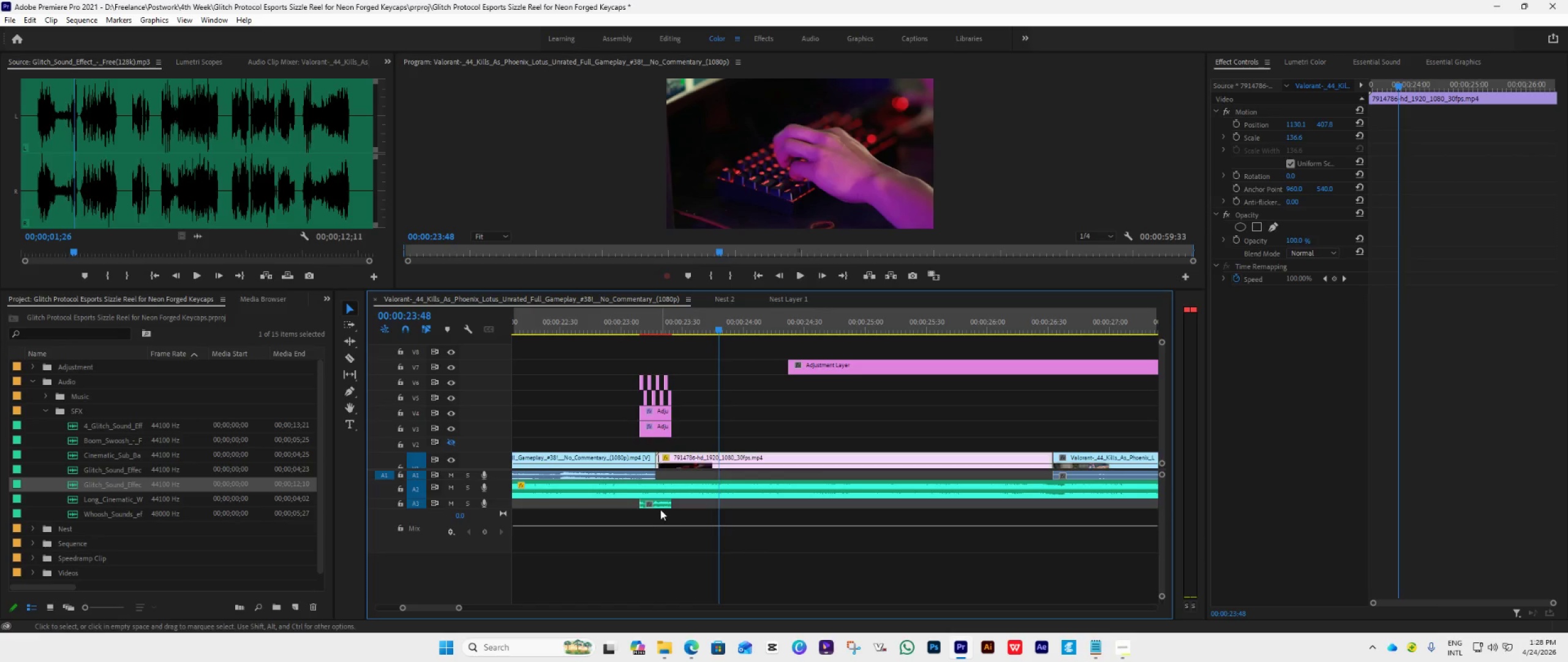 
left_click([661, 502])
 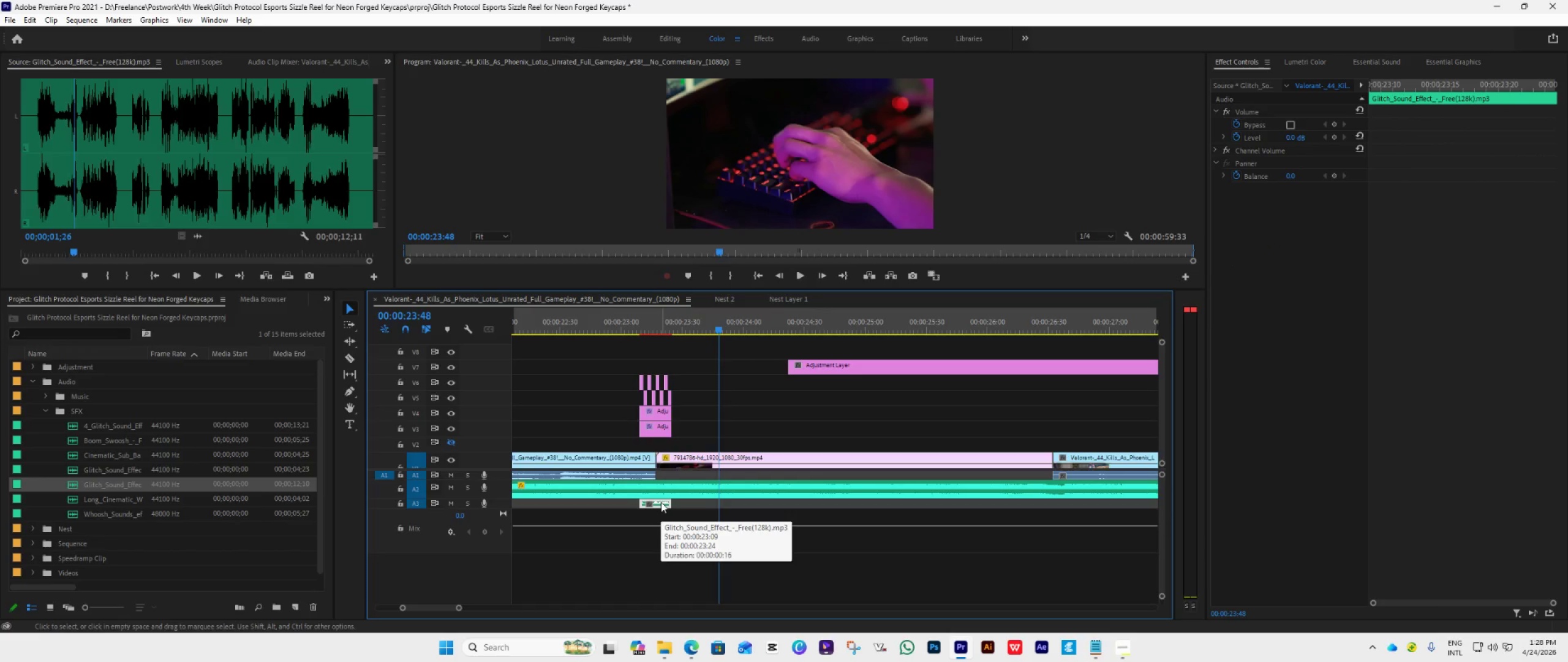 
left_click([679, 490])
 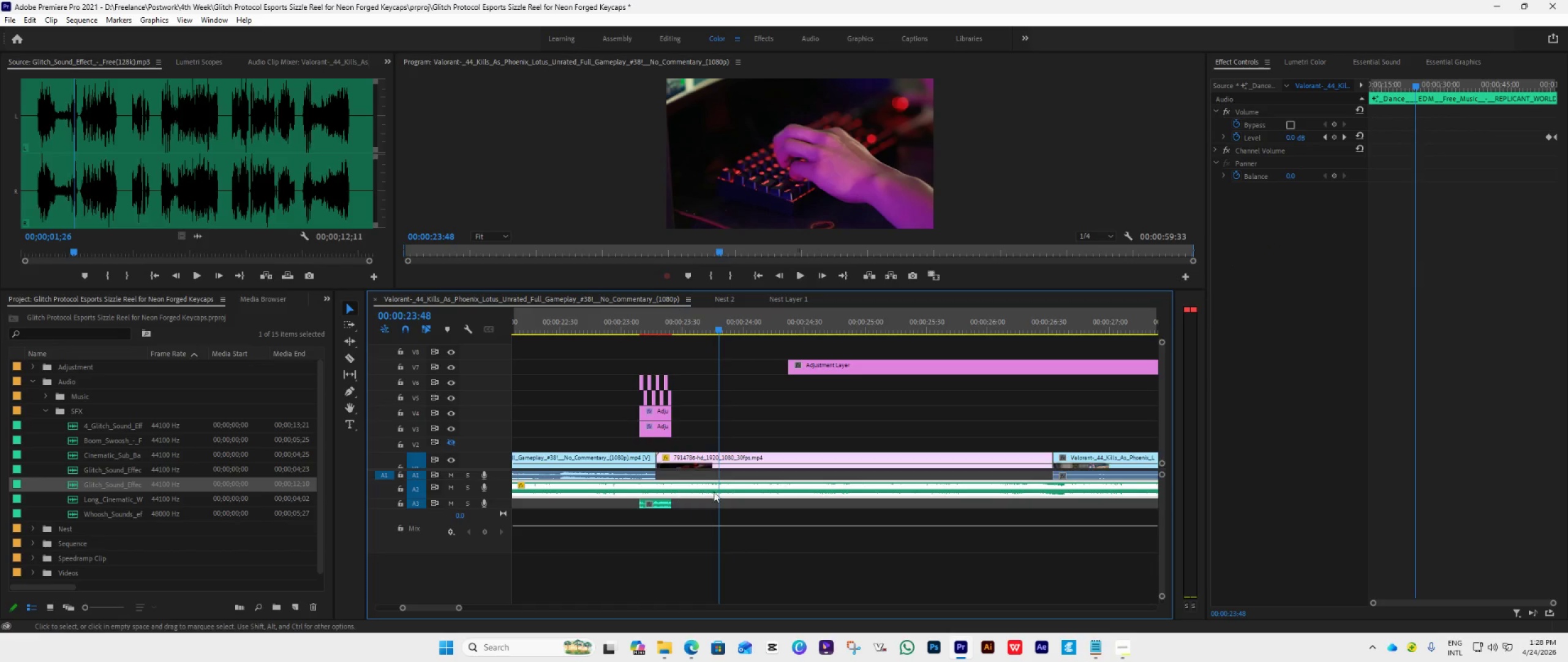 
hold_key(key=AltLeft, duration=1.45)
scroll: coordinate [752, 520], scroll_direction: down, amount: 23.0
 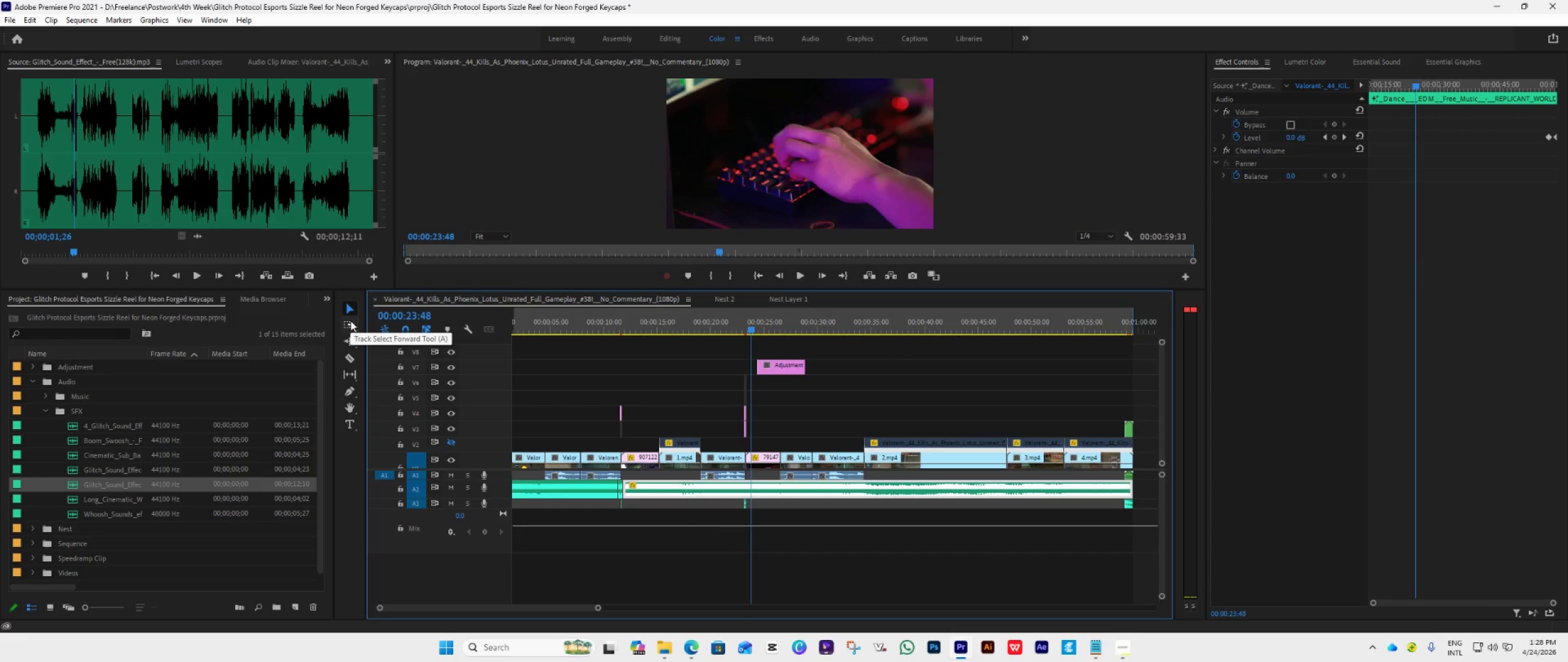 
left_click([350, 324])
 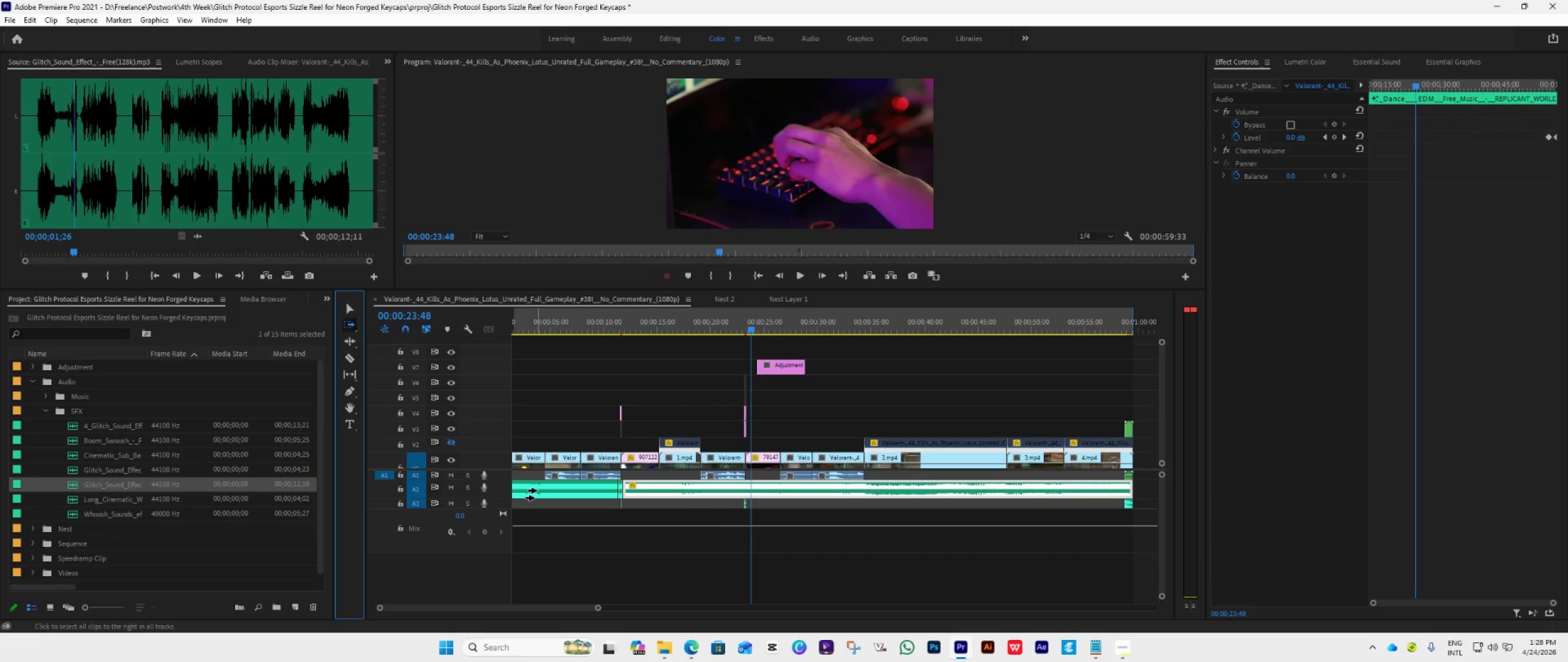 
hold_key(key=ShiftLeft, duration=0.98)
 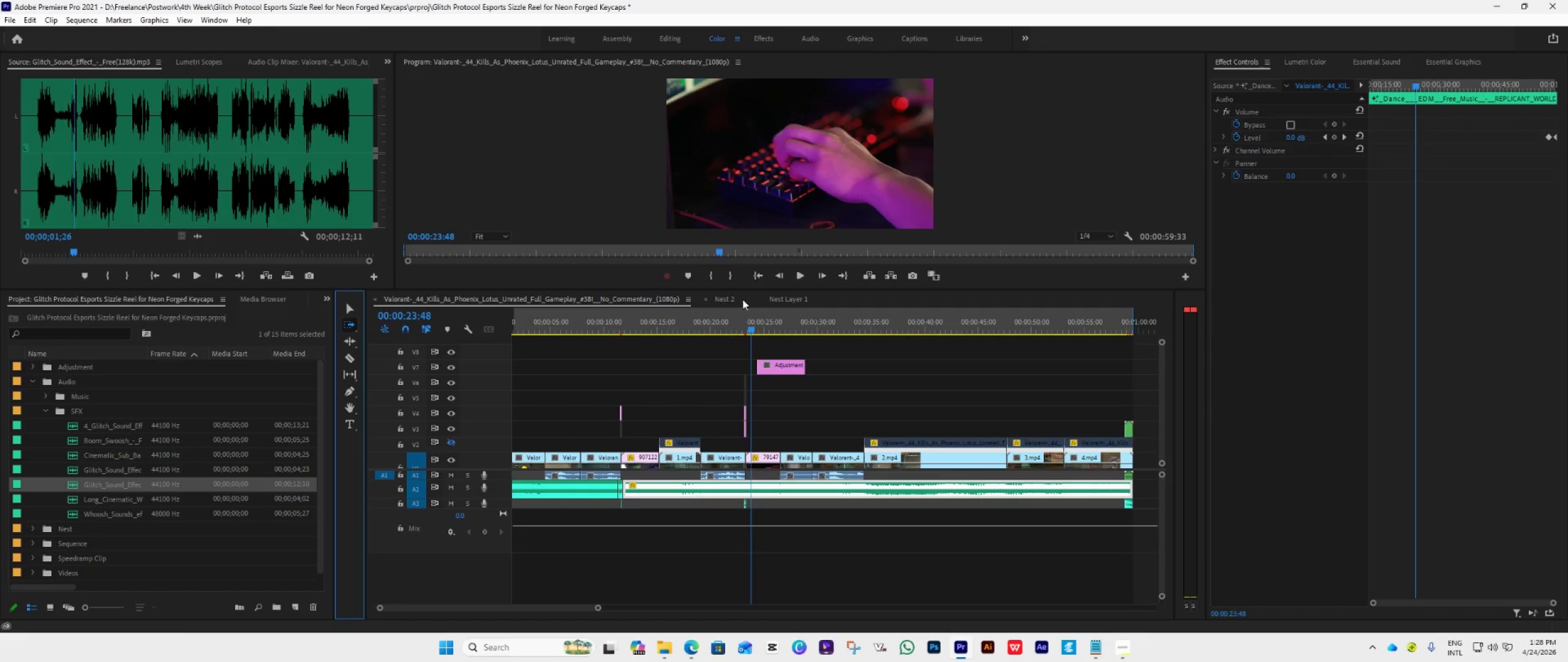 
left_click([758, 276])
 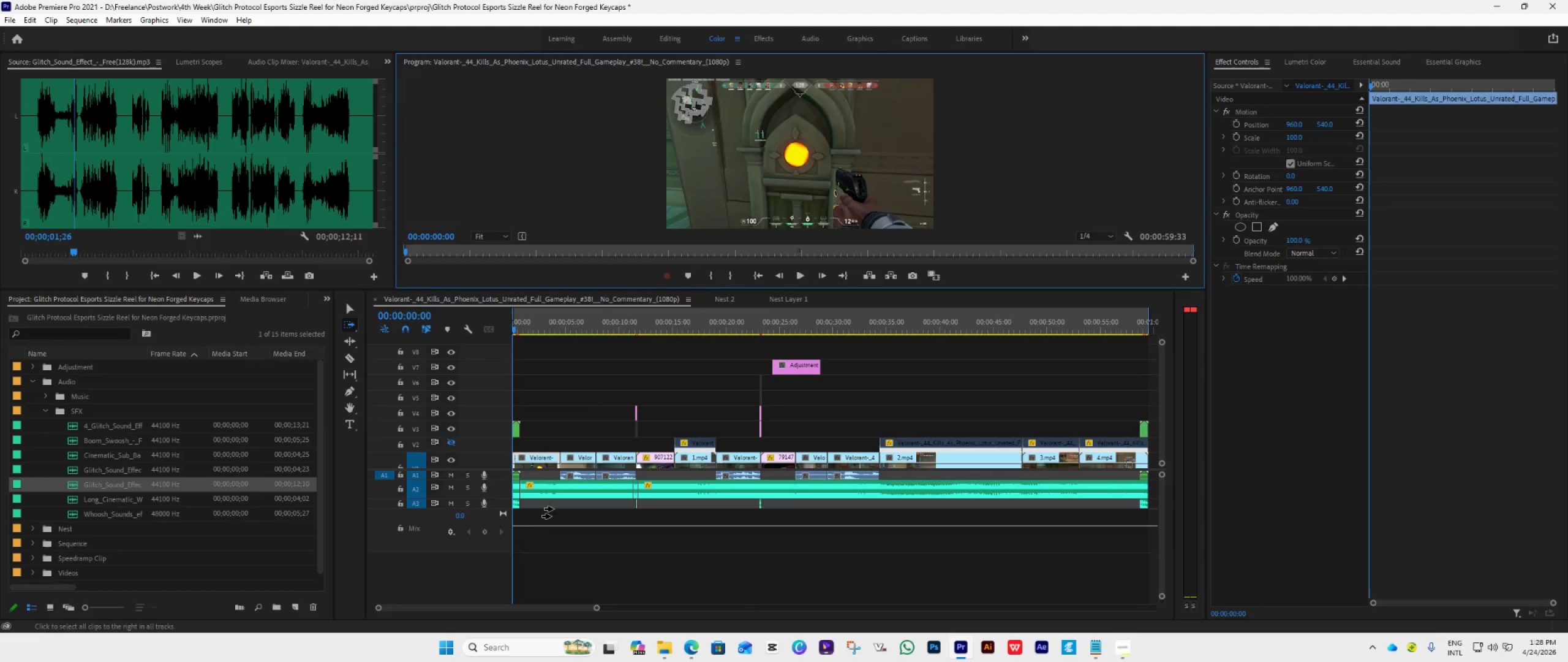 
hold_key(key=ShiftLeft, duration=1.42)
left_click([520, 492])
 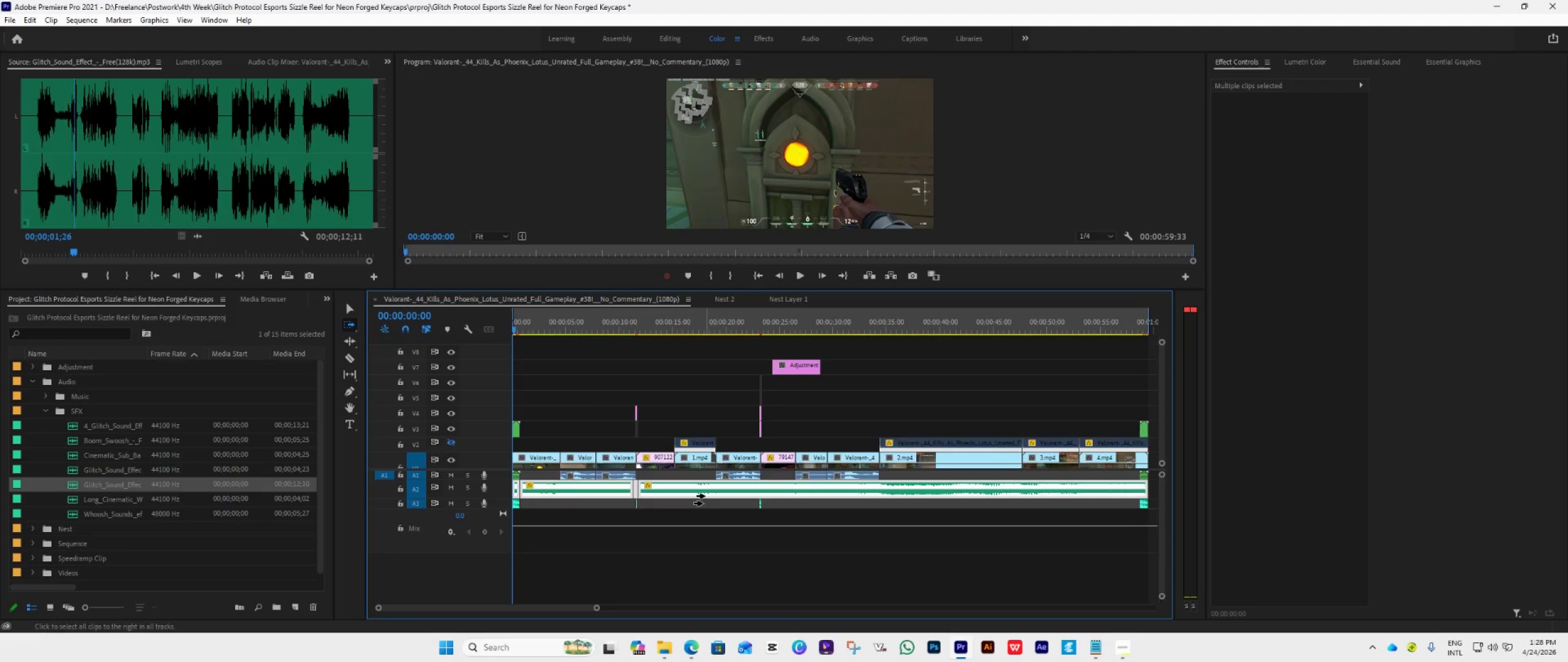 
right_click([706, 491])
 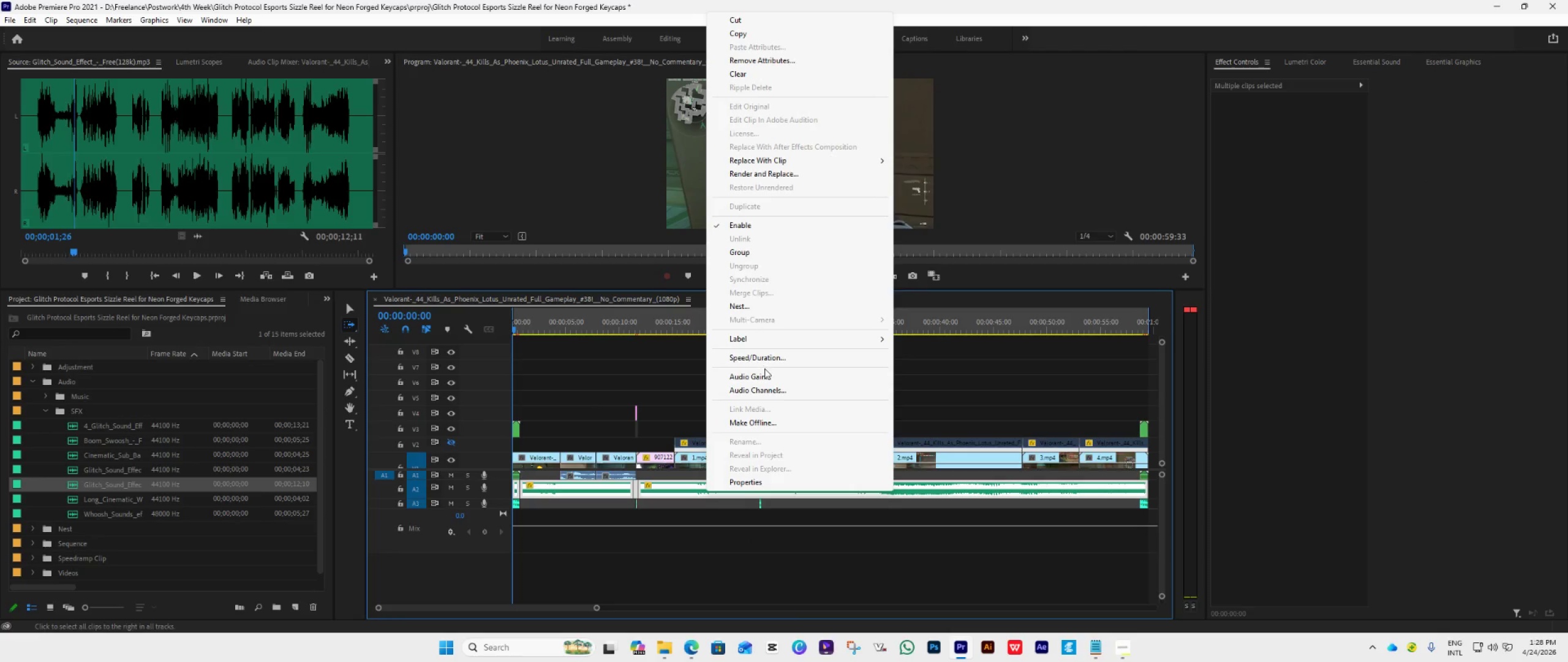 
left_click([761, 373])
 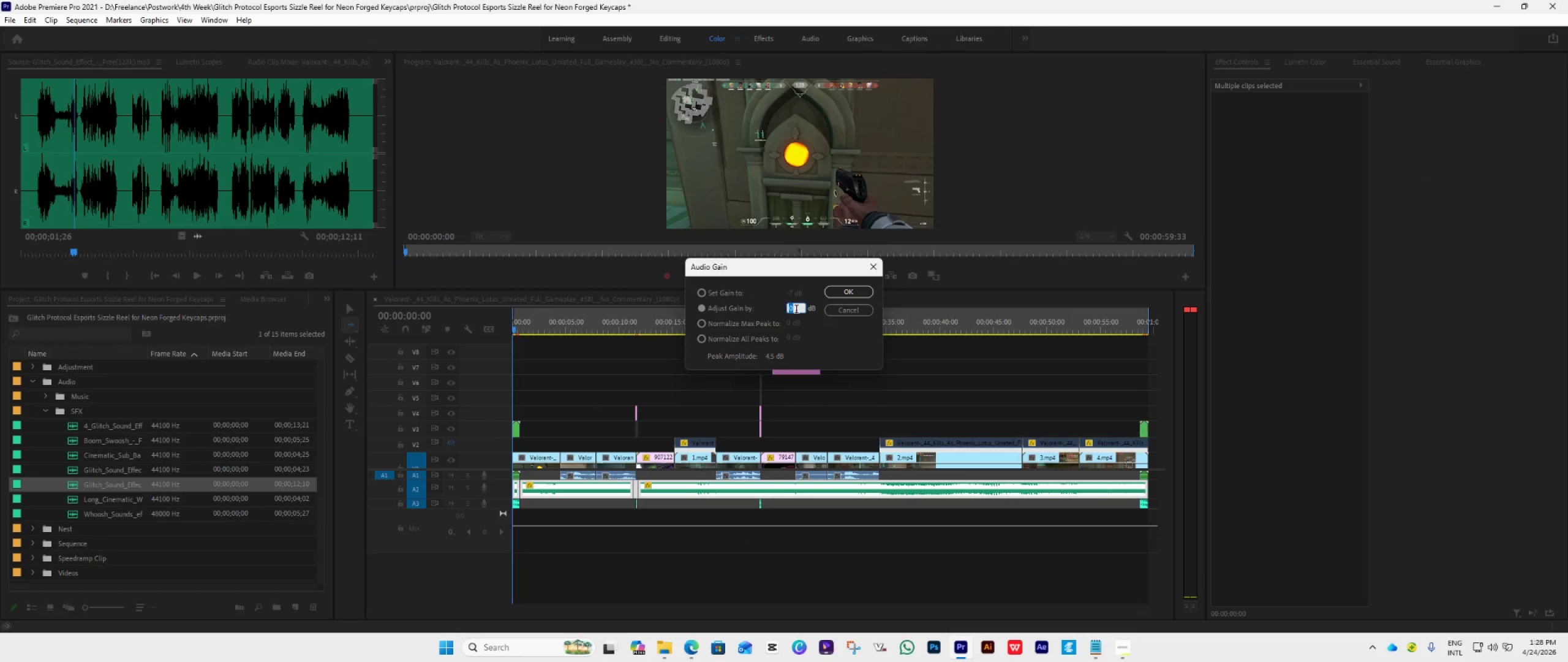 
wait(8.39)
 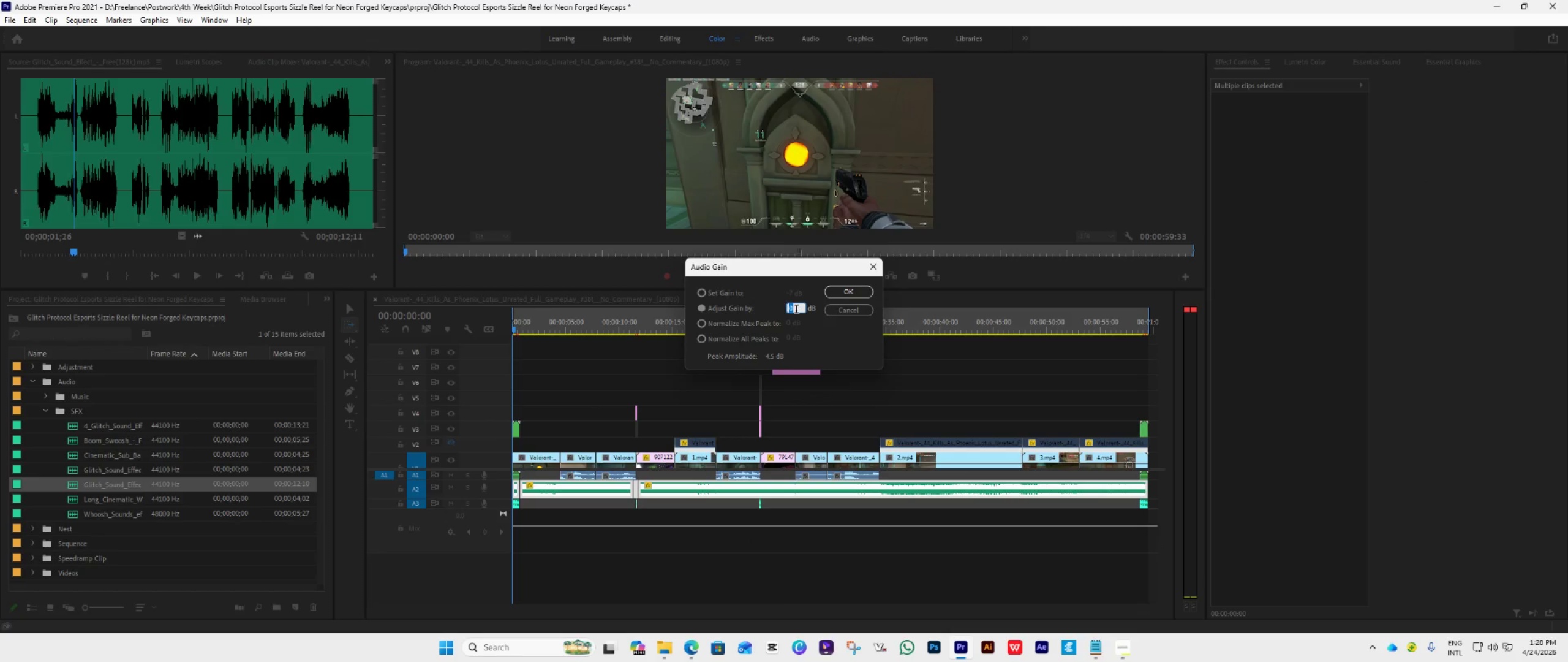 
key(Minus)
 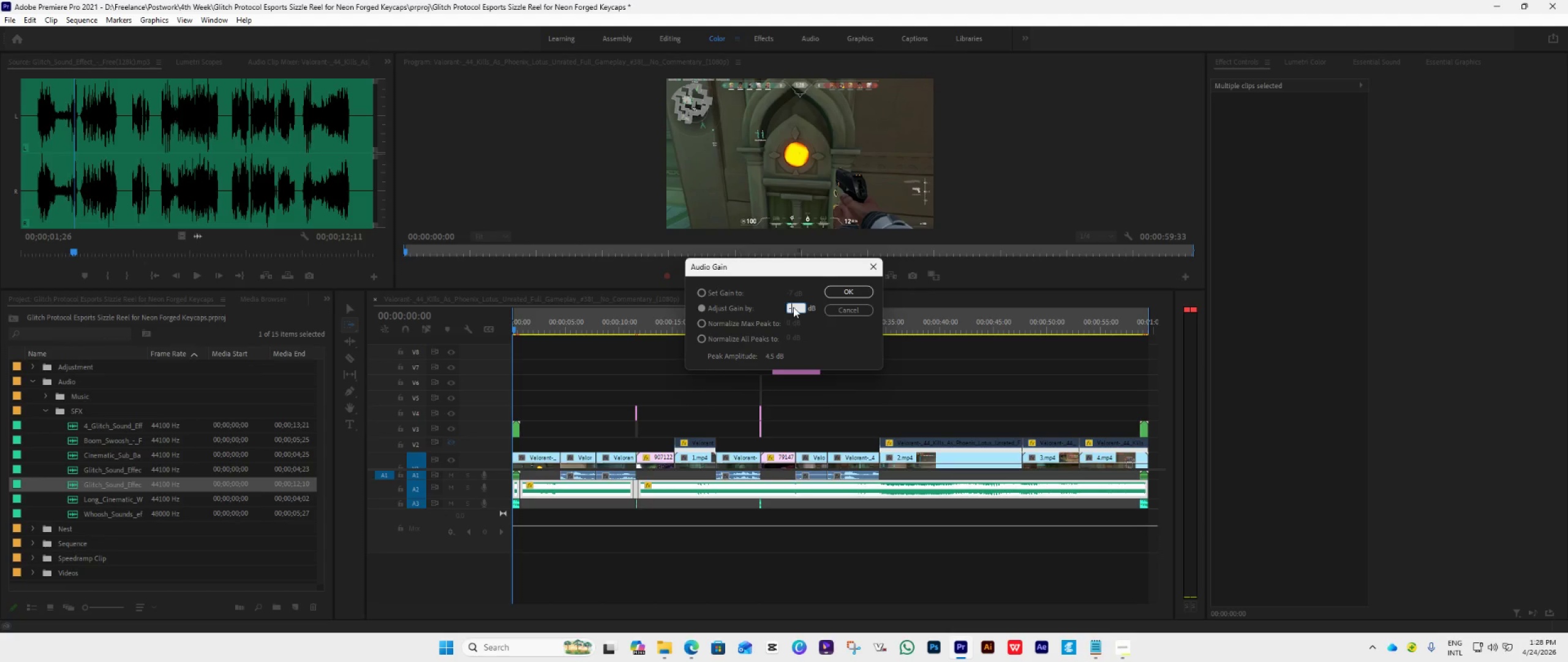 
key(3)
 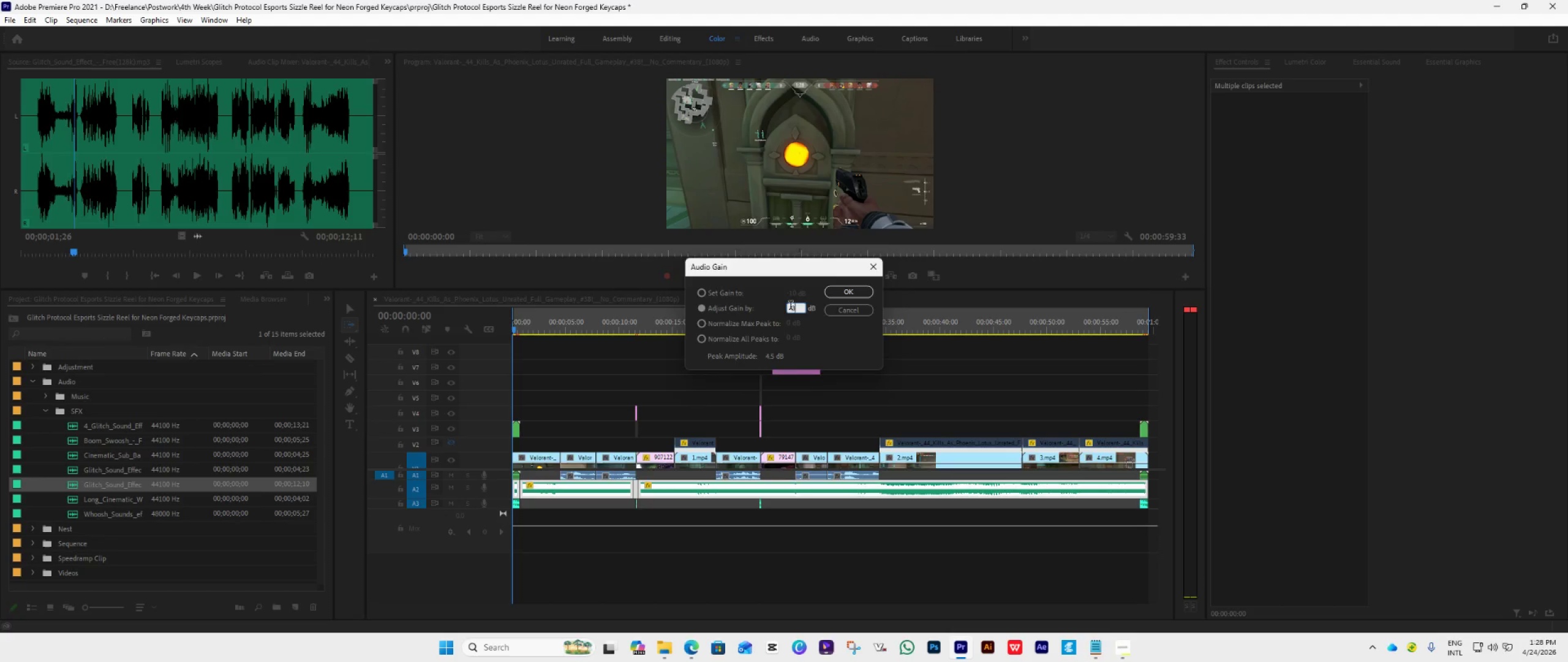 
key(Enter)
 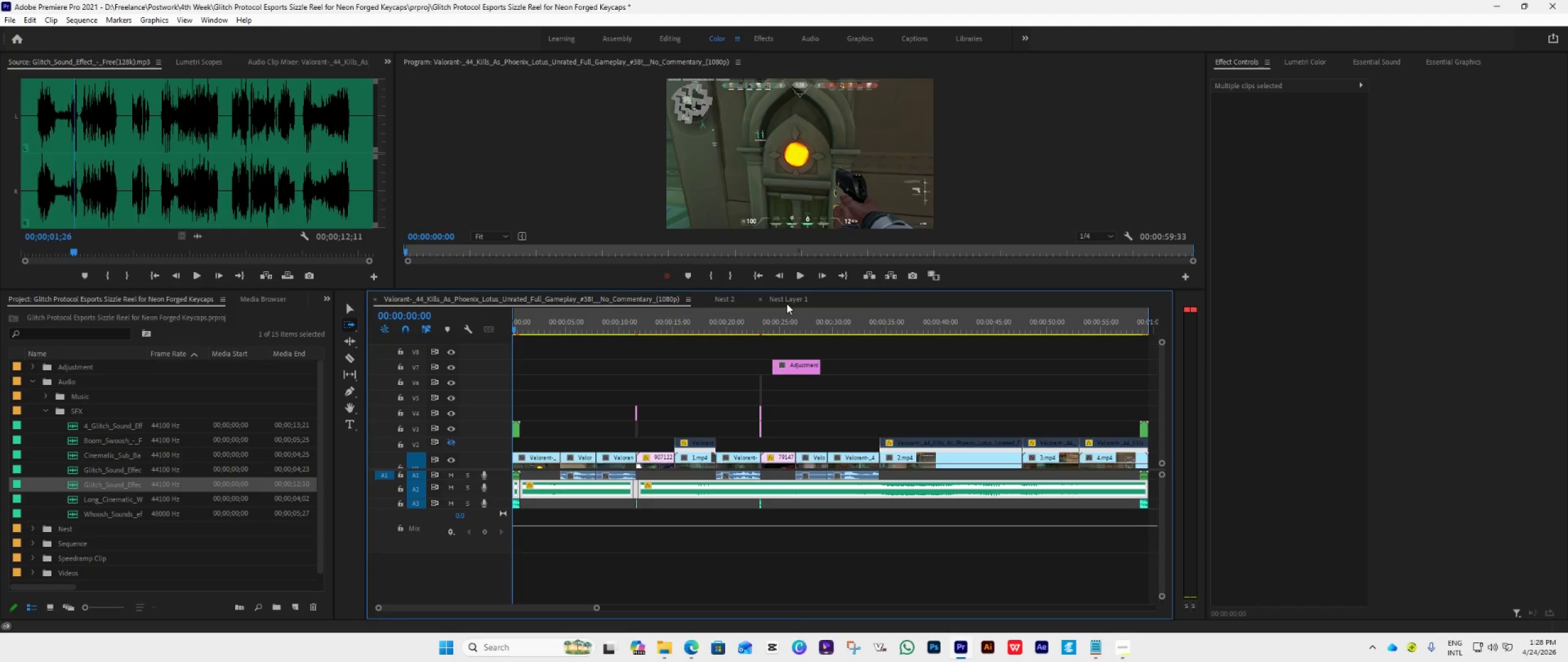 
key(Space)
 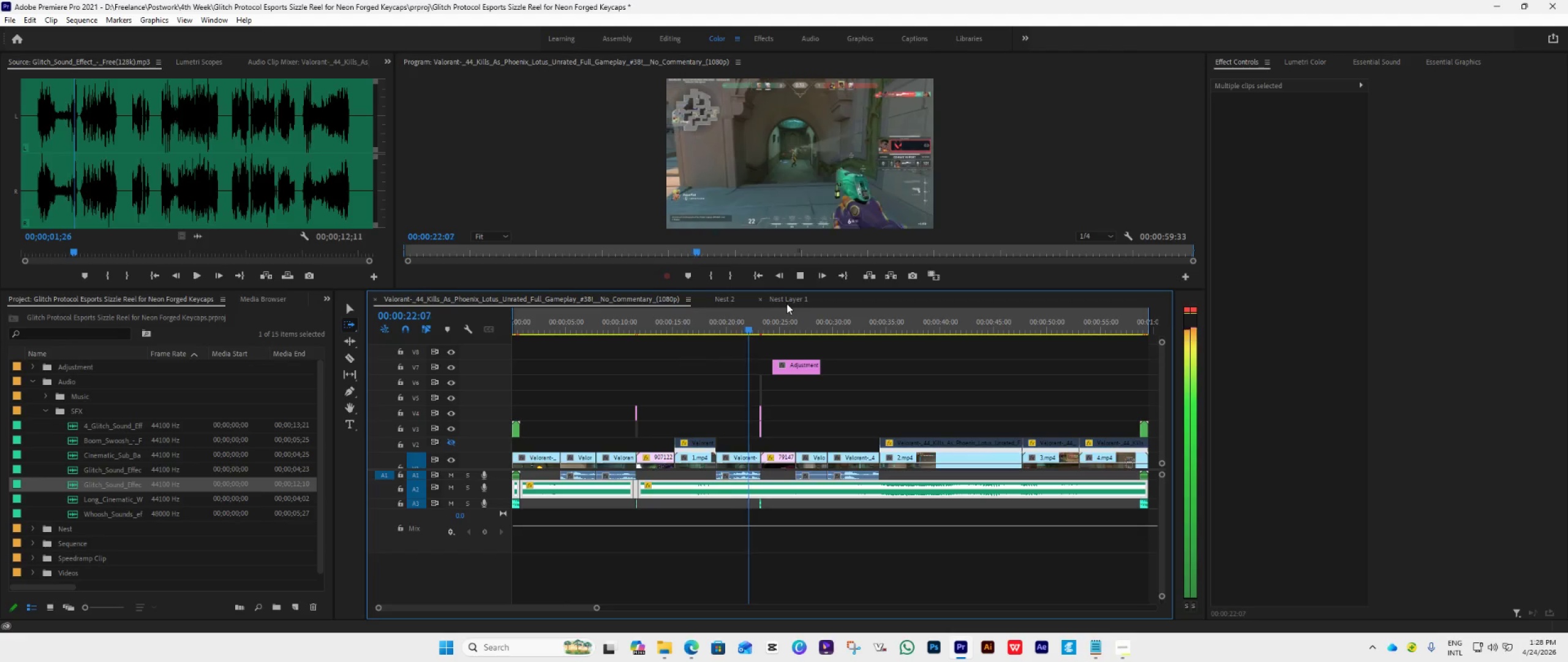 
wait(27.17)
 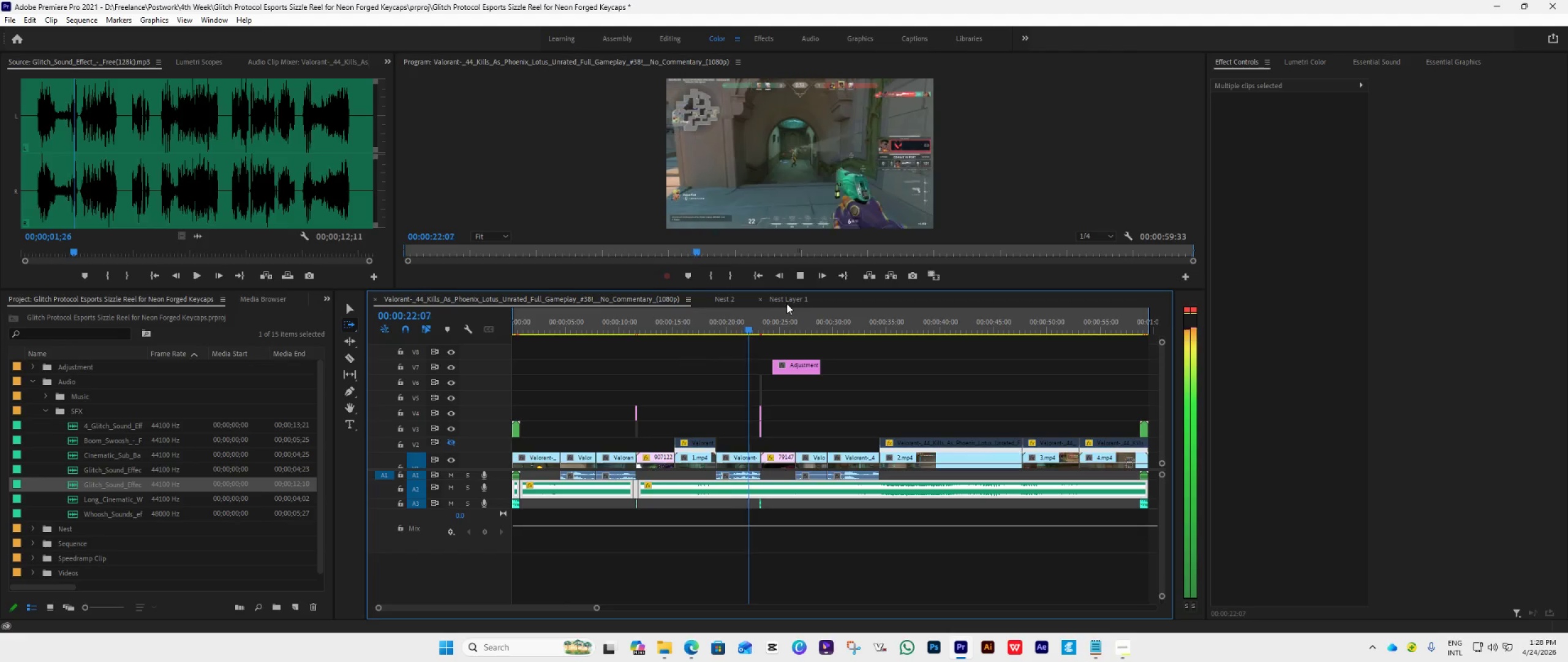 
key(Space)
 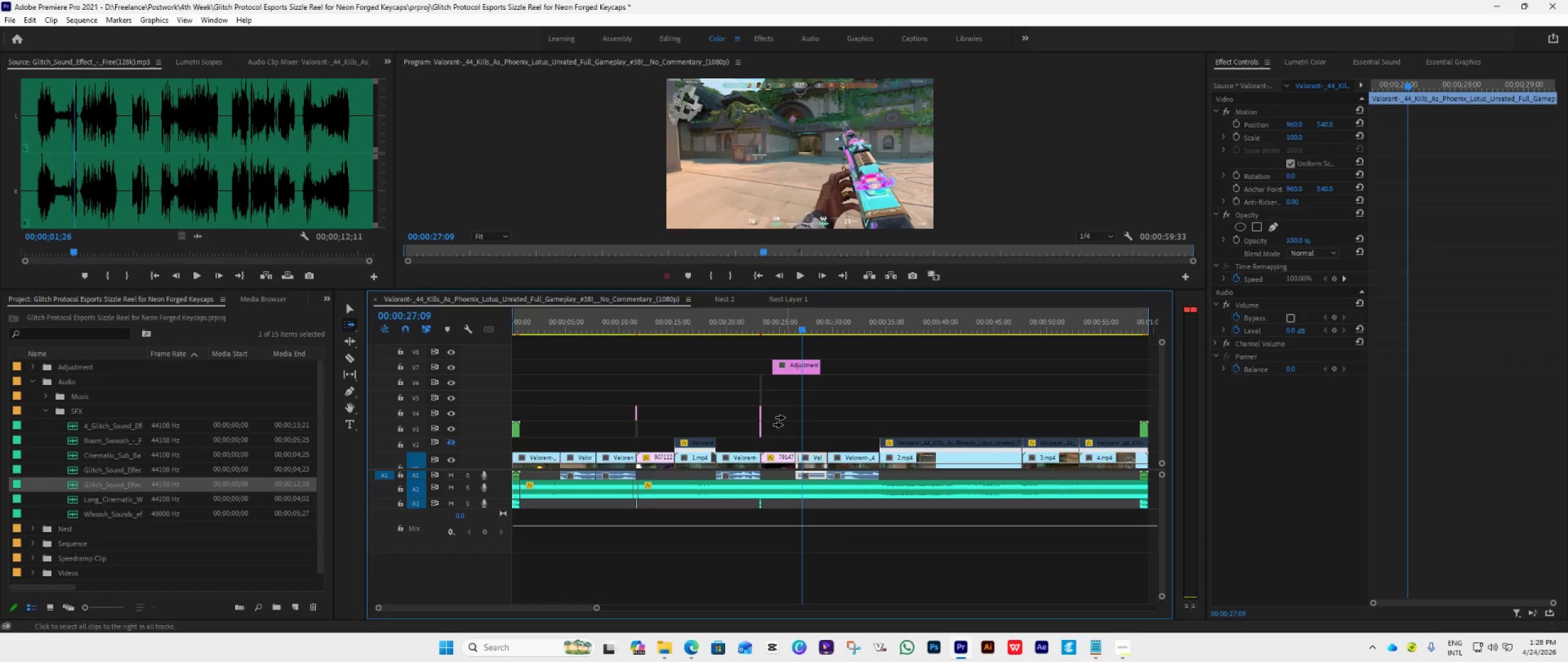 
scroll: coordinate [761, 430], scroll_direction: up, amount: 21.0
 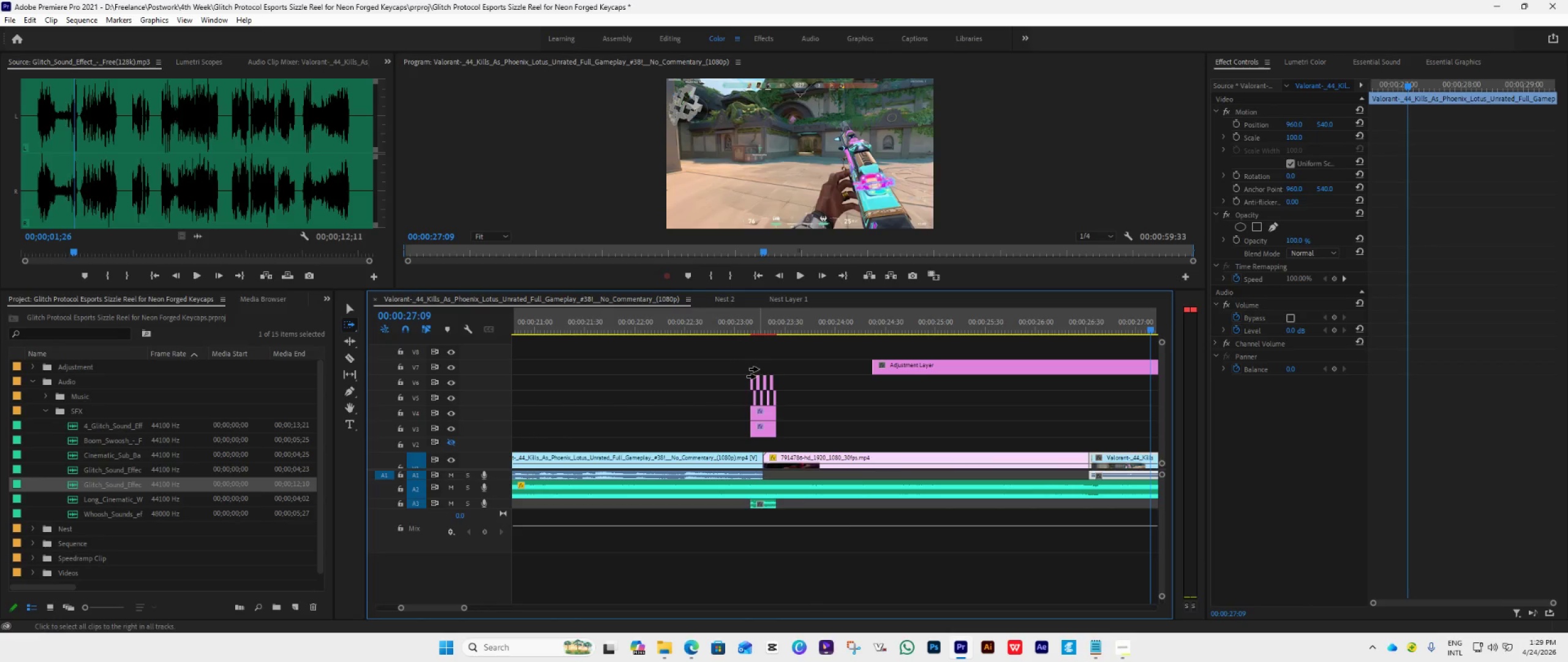 
hold_key(key=AltLeft, duration=1.05)
 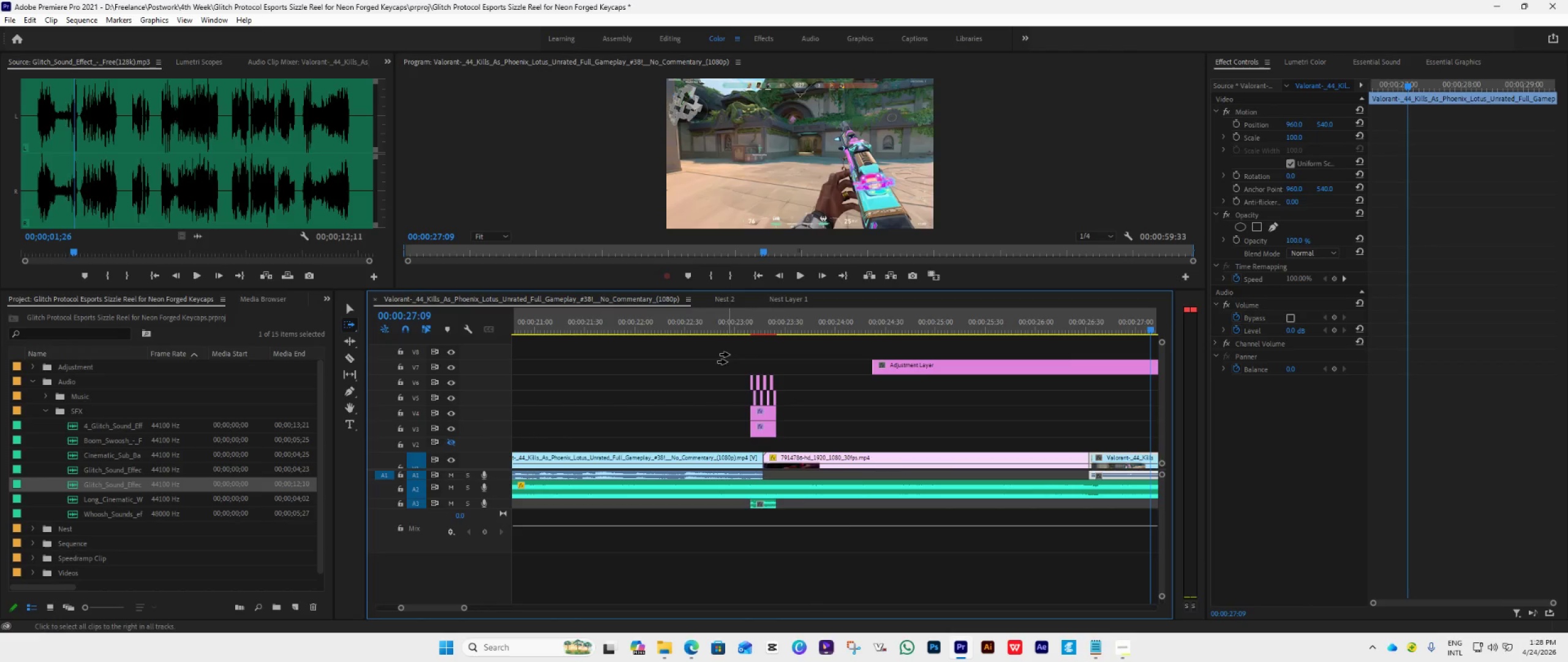 
key(V)
 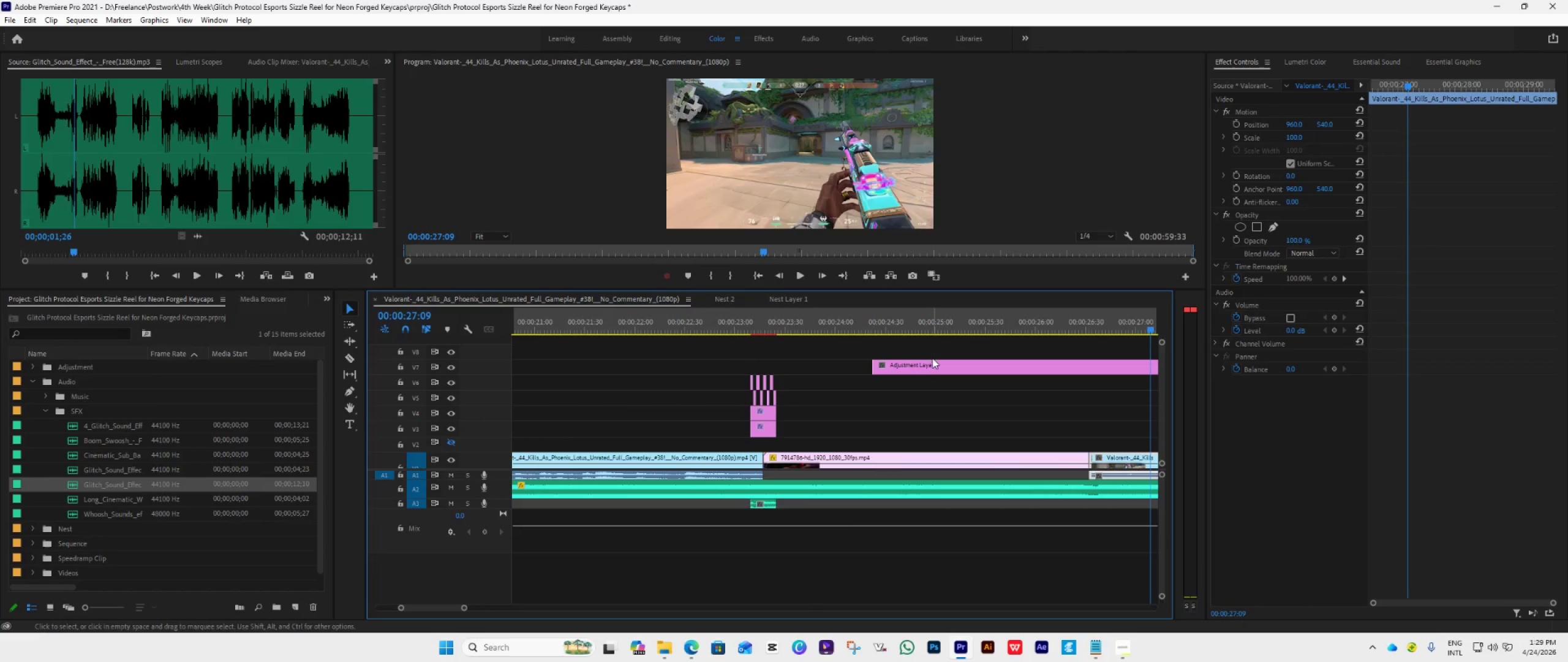 
left_click([933, 362])
 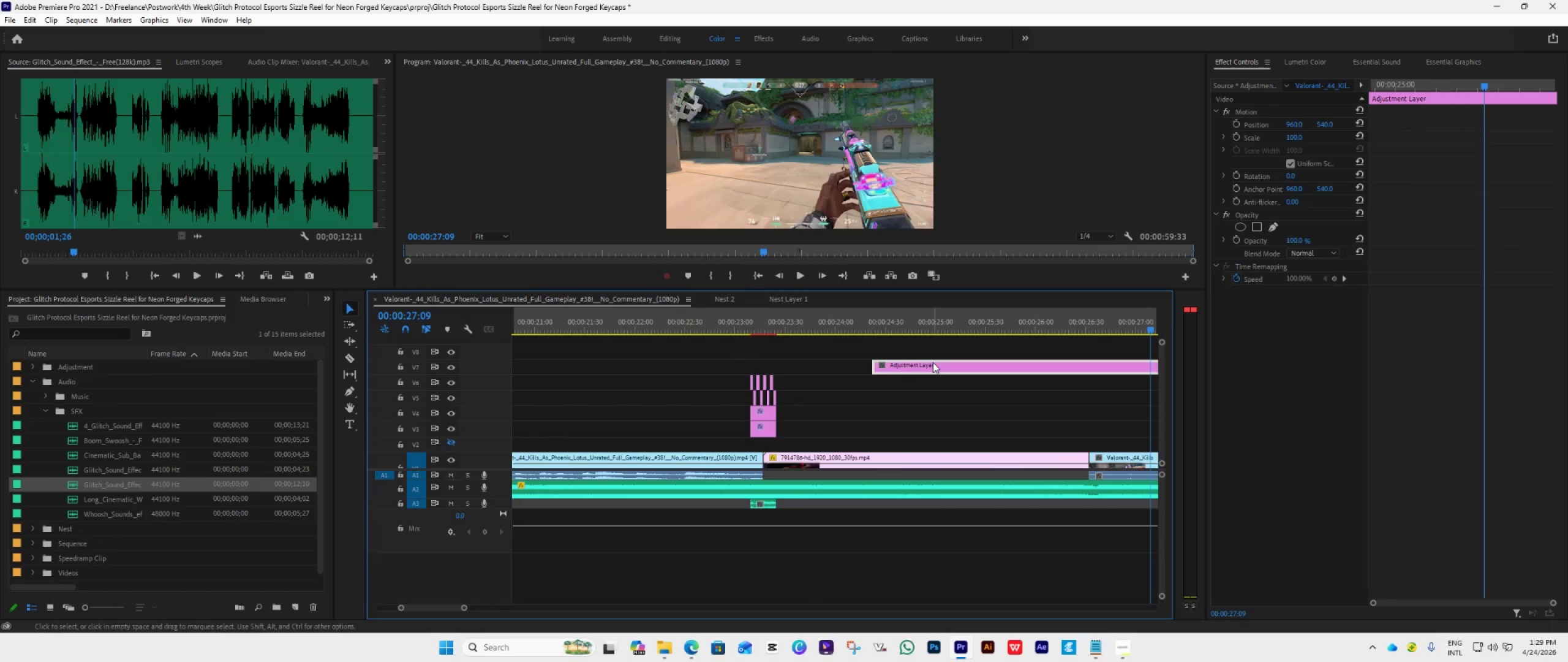 
key(Delete)
 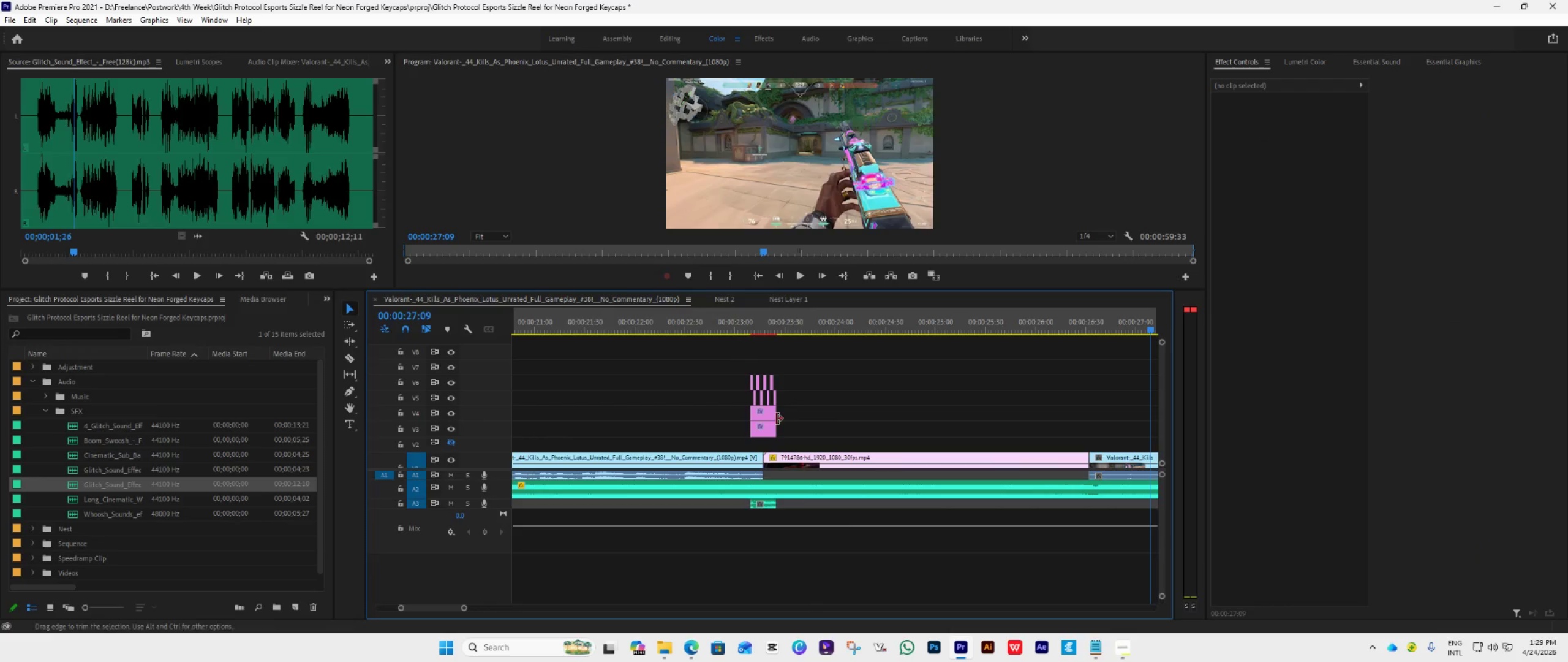 
scroll: coordinate [854, 428], scroll_direction: down, amount: 3.0
 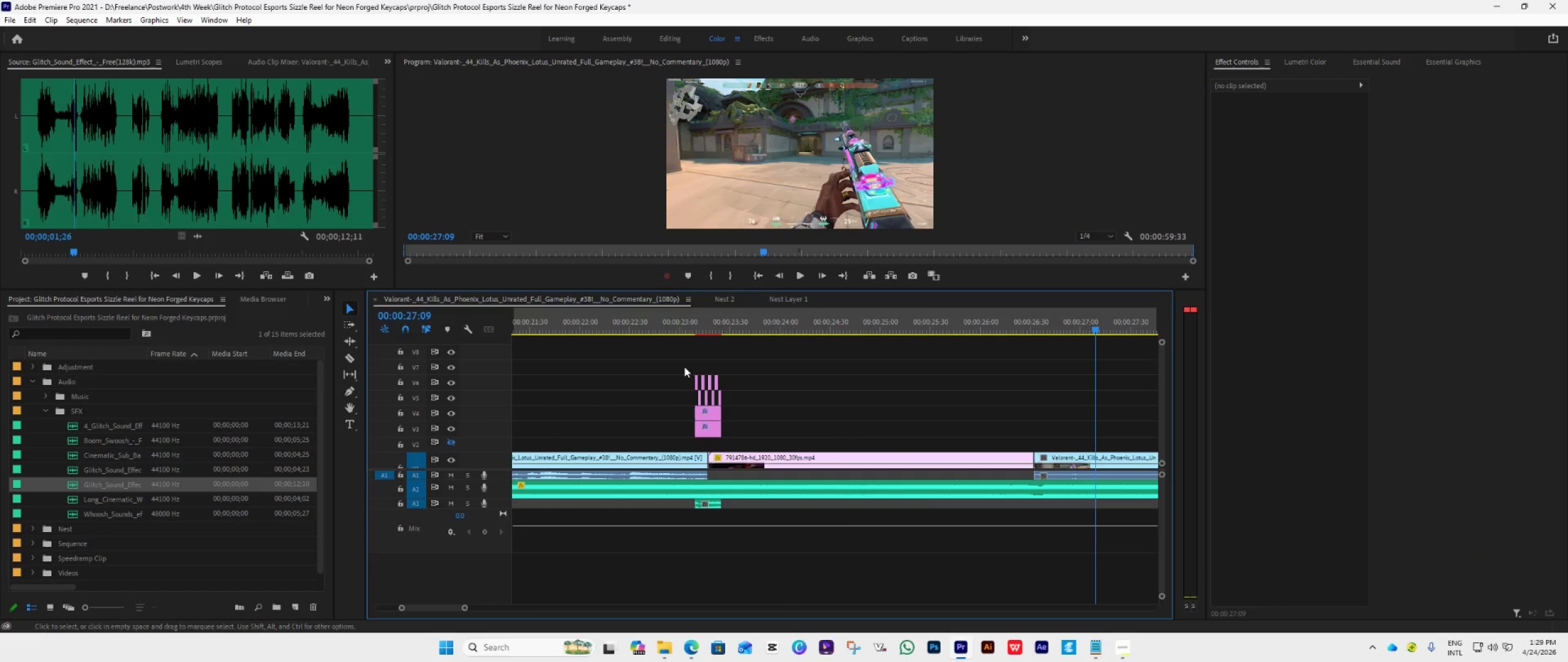 
left_click_drag(start_coordinate=[682, 363], to_coordinate=[759, 435])
 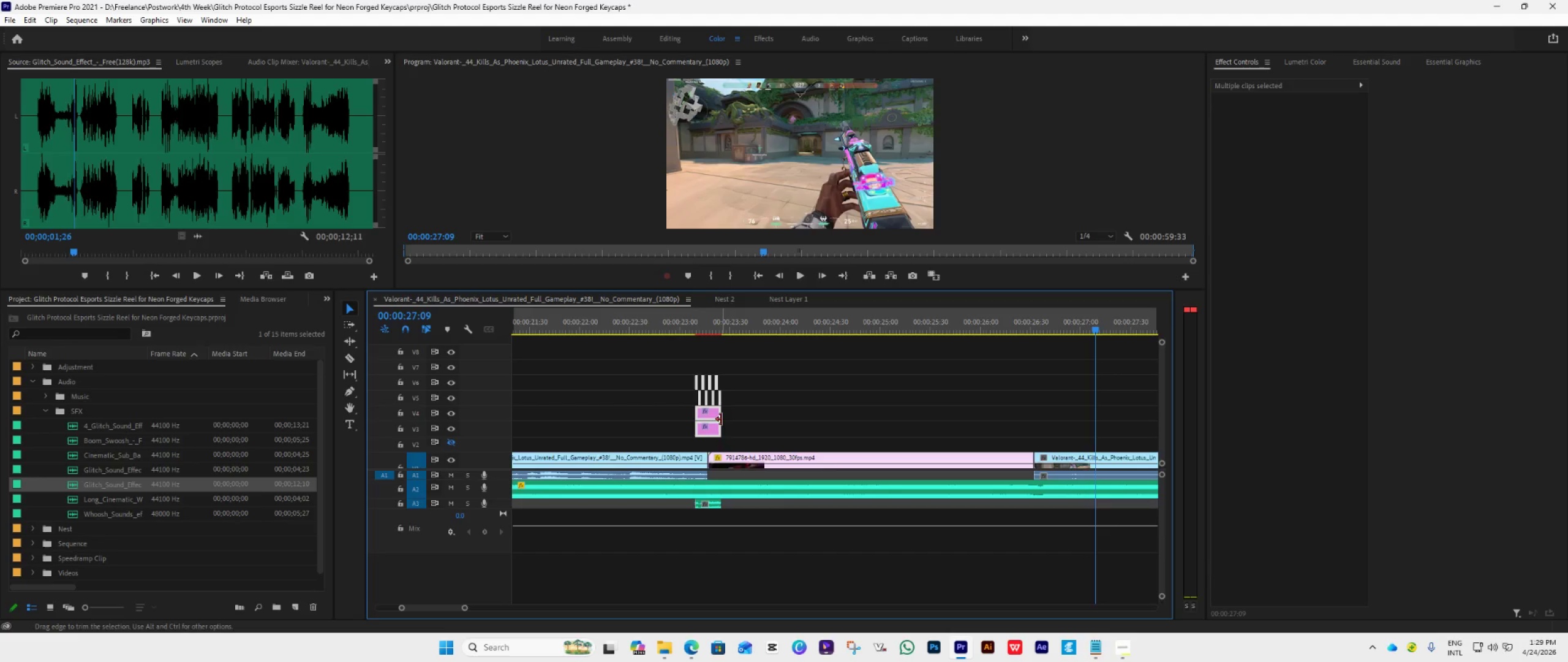 
hold_key(key=AltLeft, duration=3.47)
left_click_drag(start_coordinate=[707, 413], to_coordinate=[1031, 412])
 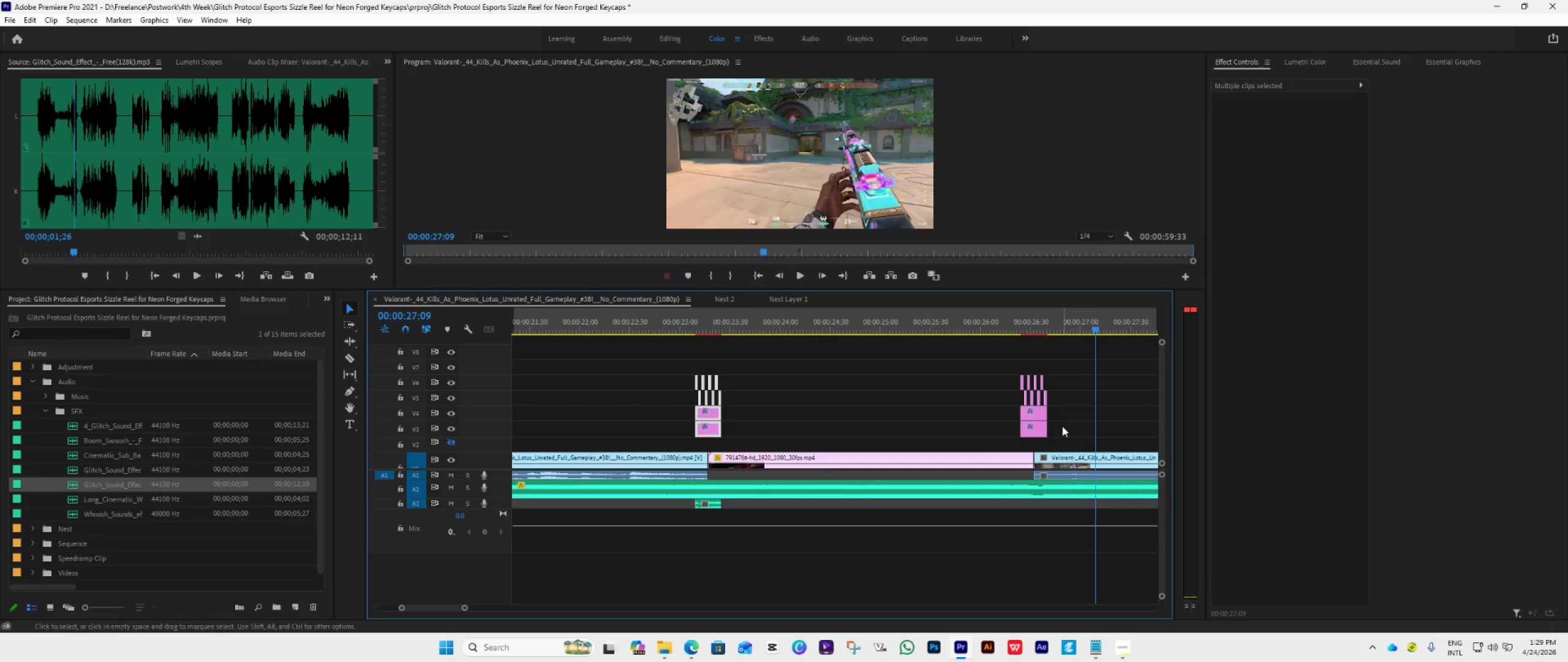 
scroll: coordinate [1062, 426], scroll_direction: down, amount: 2.0
 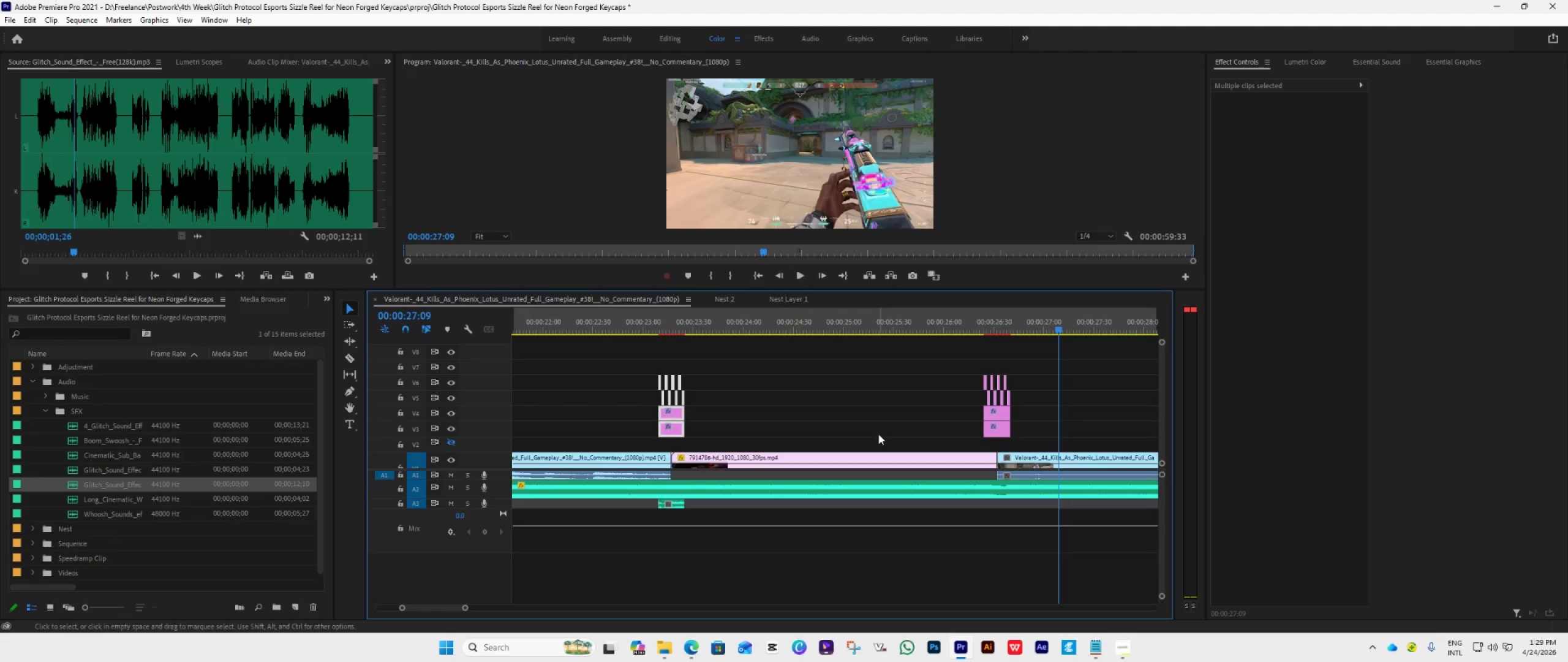 
wait(14.27)
 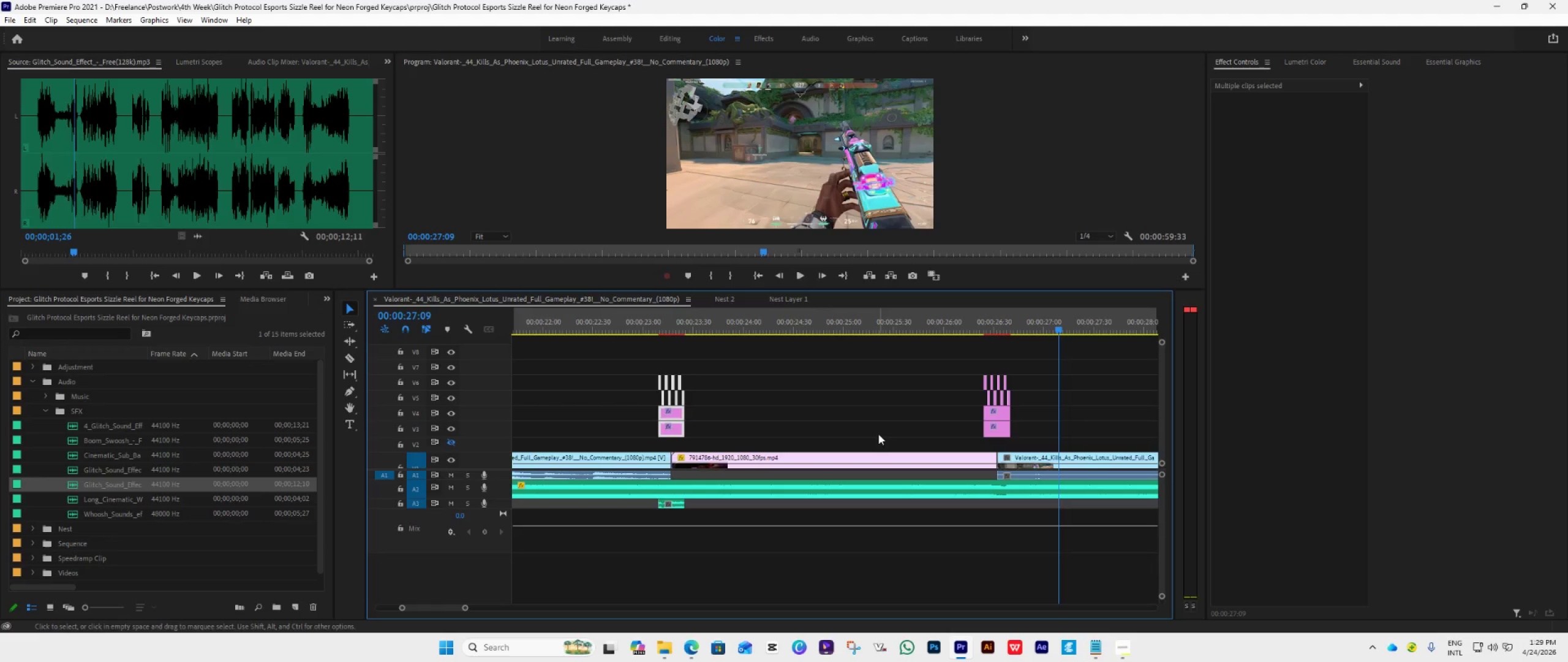 
scroll: coordinate [877, 458], scroll_direction: down, amount: 10.0
 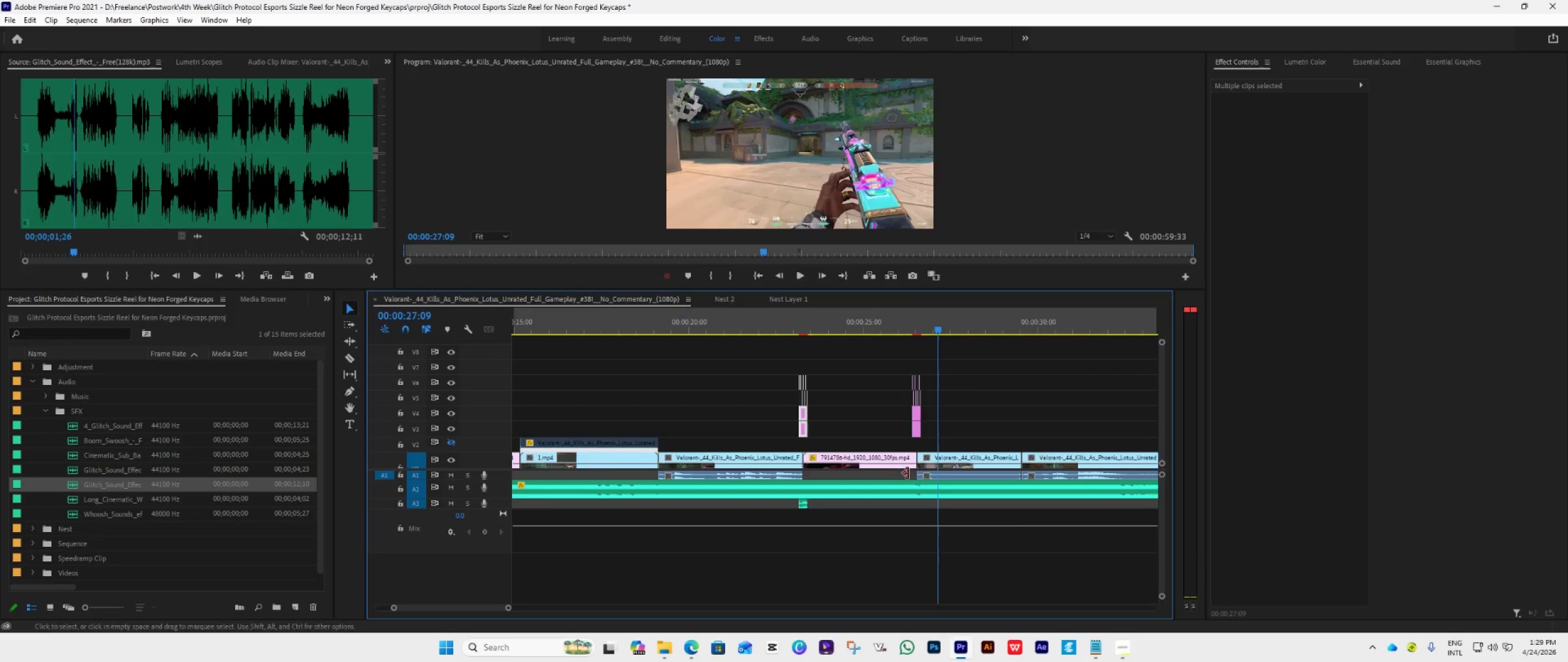 
hold_key(key=AltLeft, duration=0.88)
 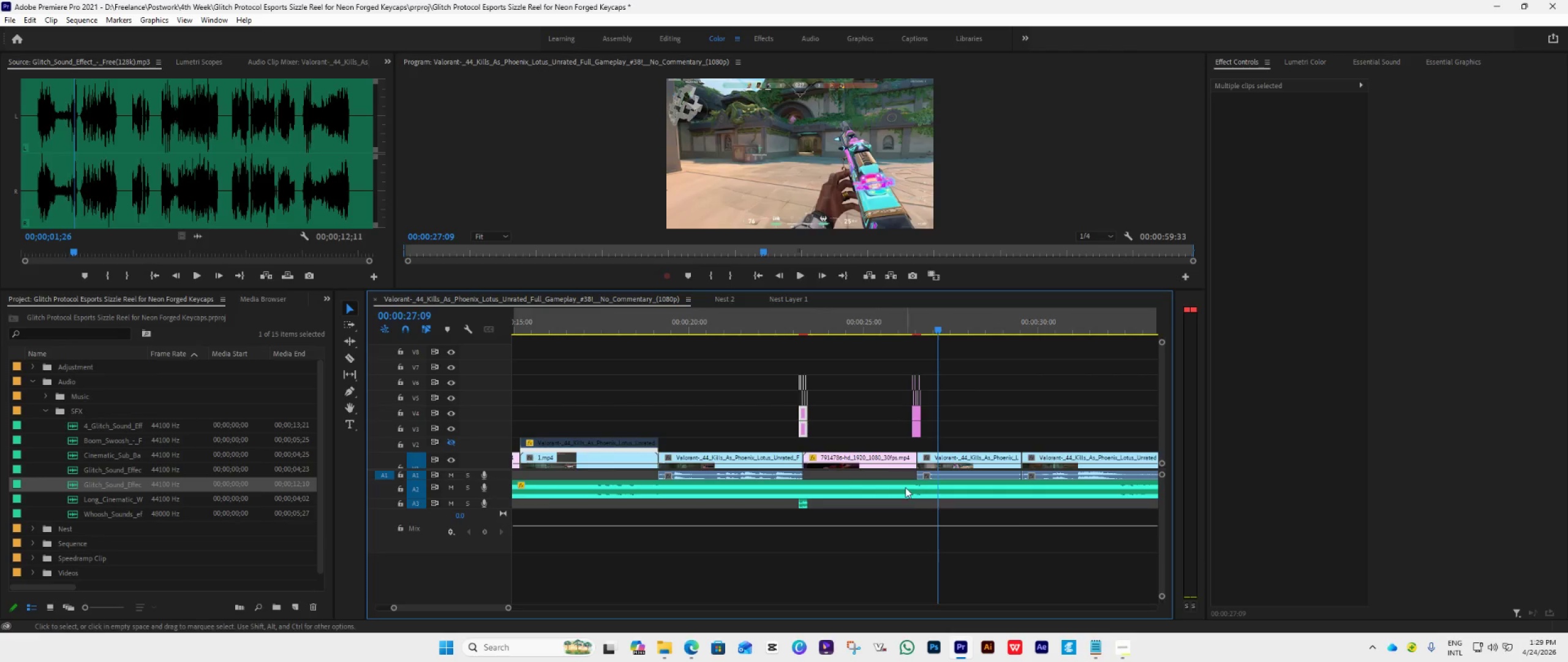 
hold_key(key=AltLeft, duration=5.86)
left_click_drag(start_coordinate=[804, 506], to_coordinate=[917, 504])
 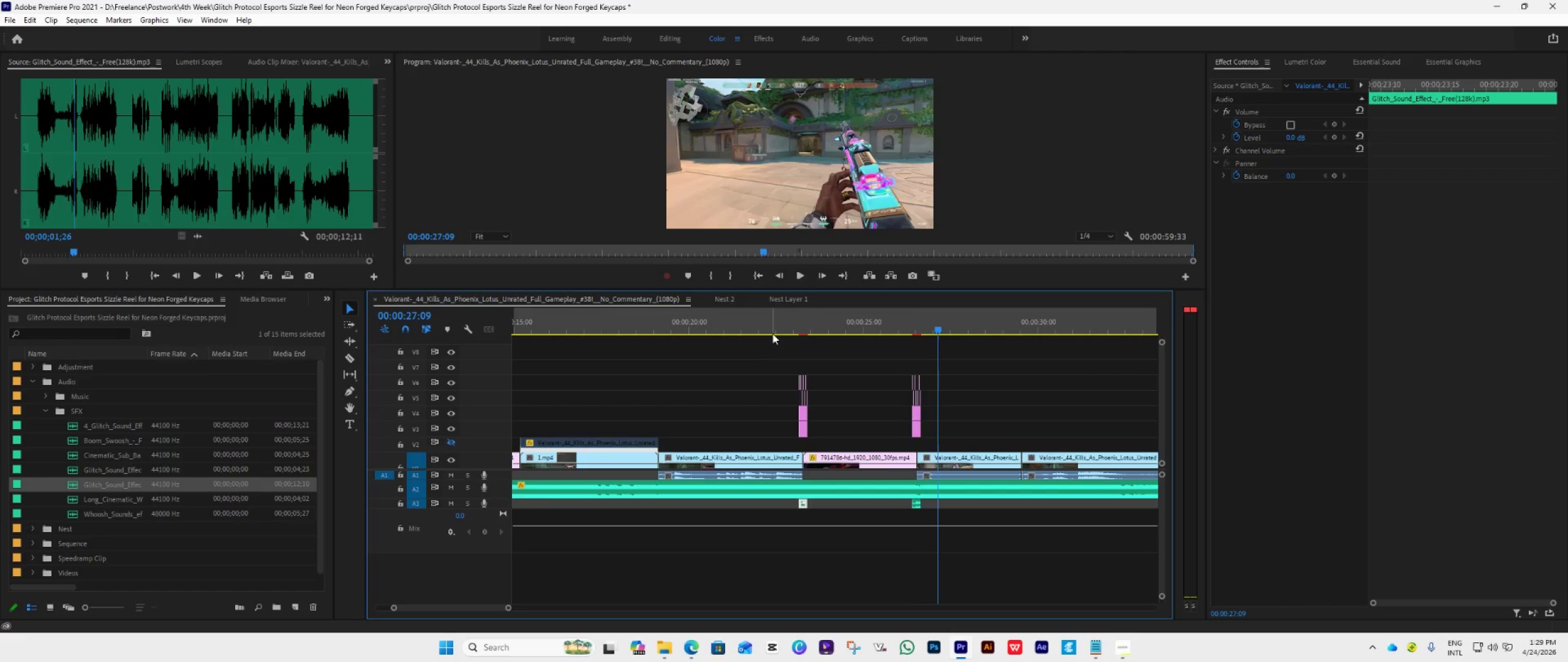 
scroll: coordinate [836, 455], scroll_direction: down, amount: 6.0
 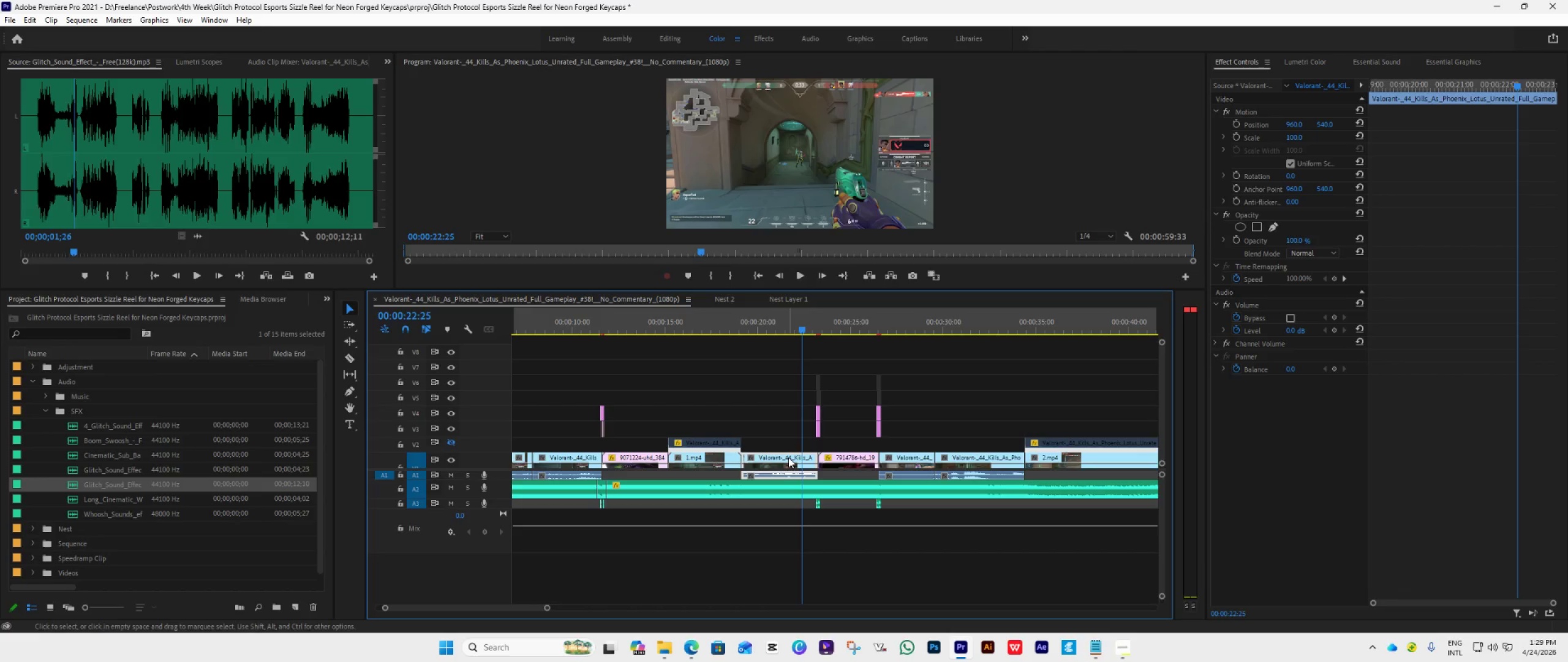 
left_click([775, 332])
 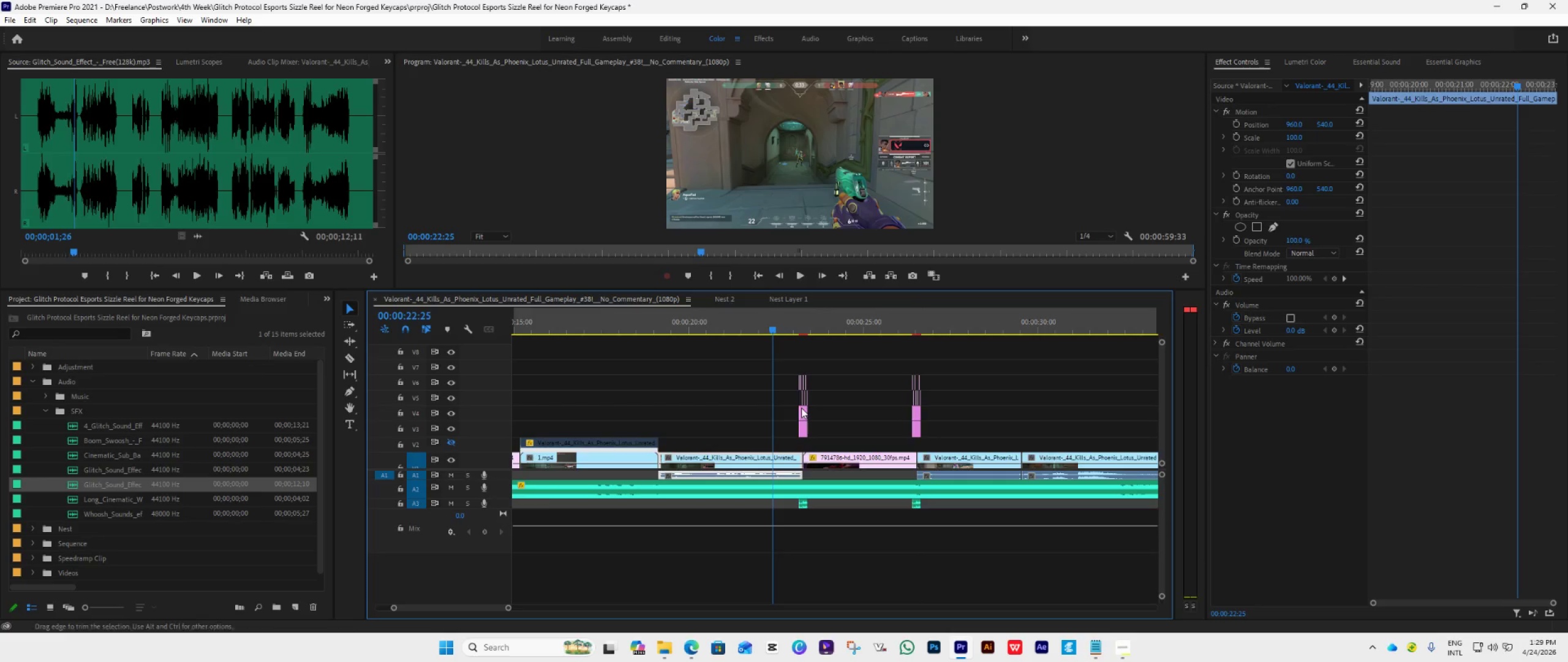 
hold_key(key=AltLeft, duration=0.55)
 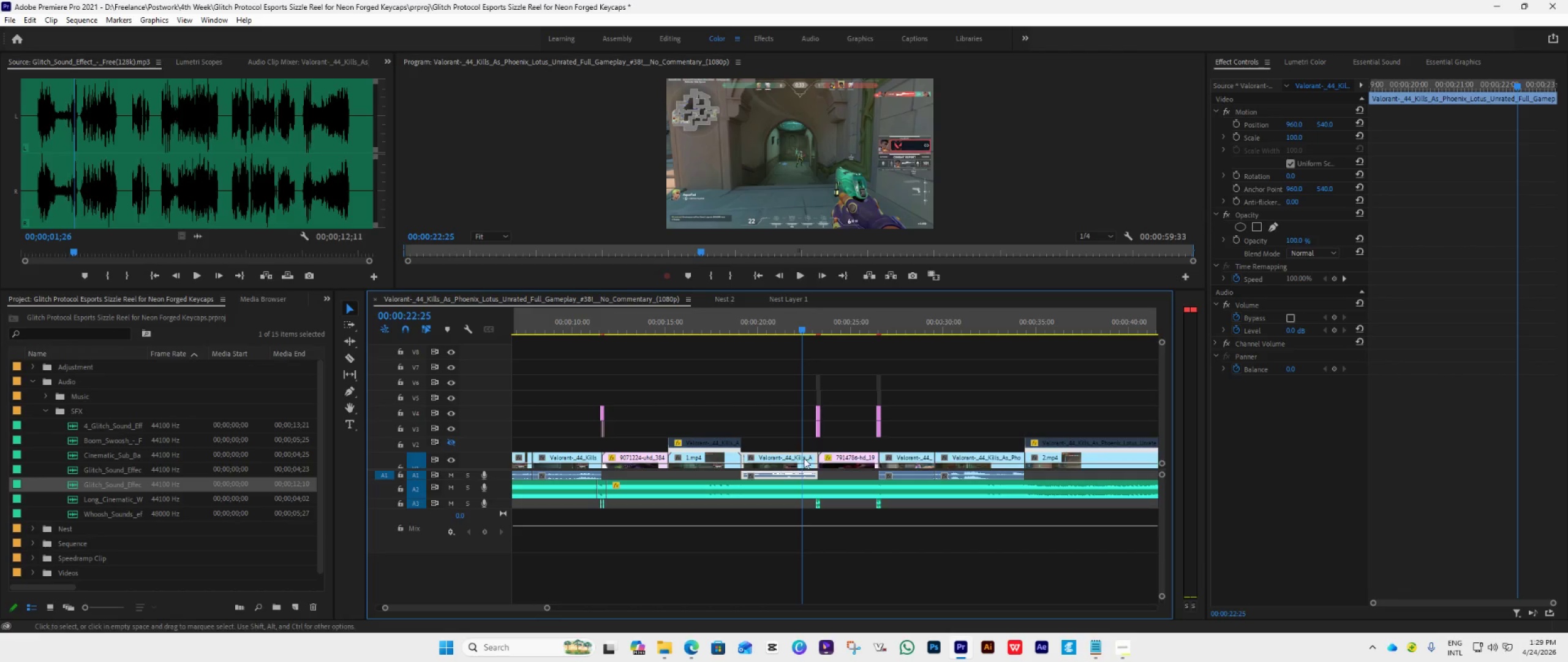 
left_click([788, 457])
 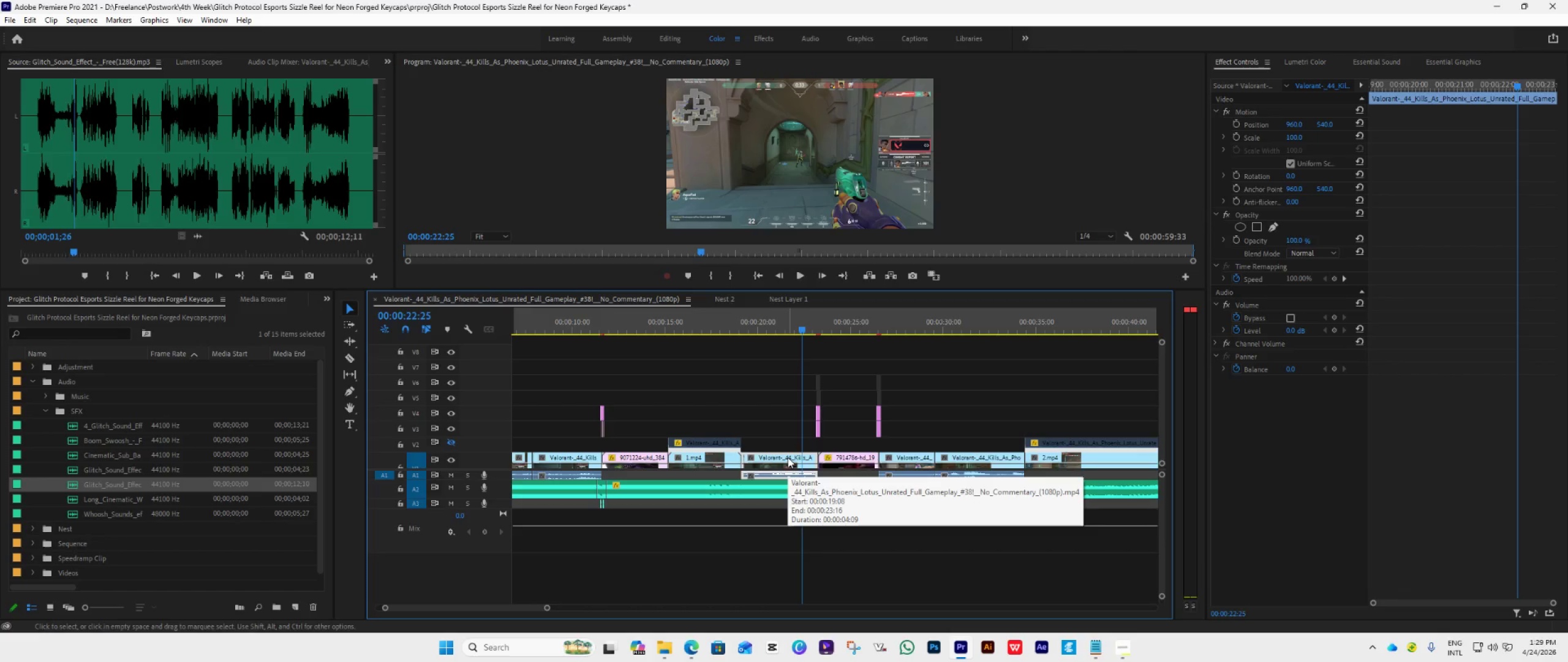 
key(Enter)
 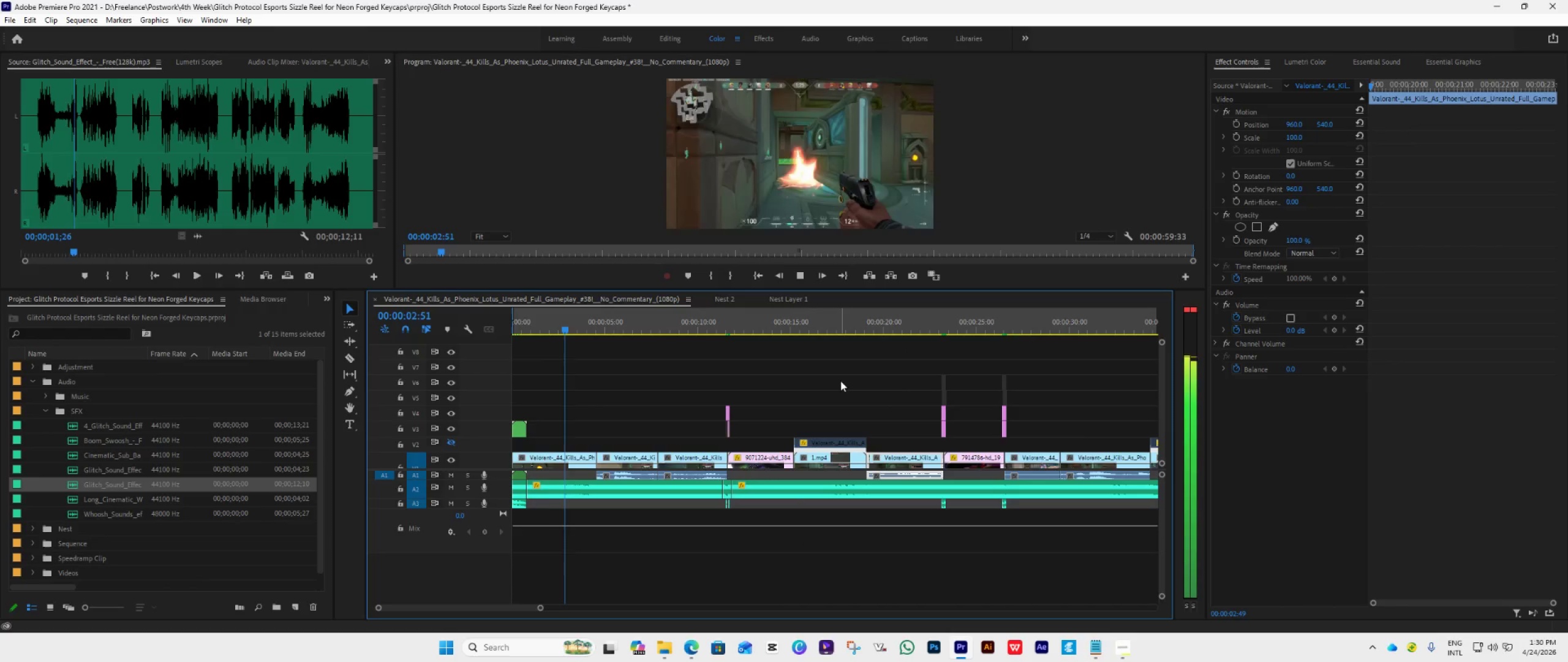 
wait(26.77)
 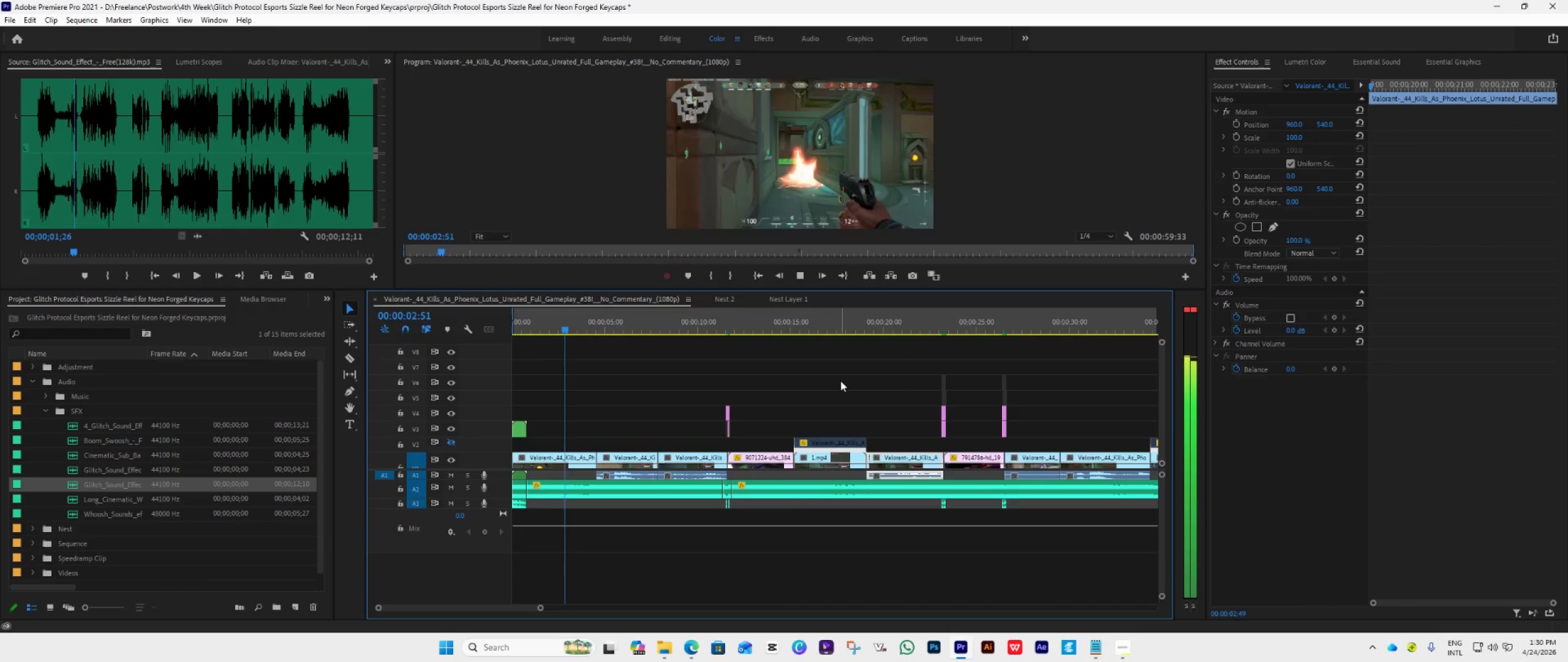 
key(Space)
 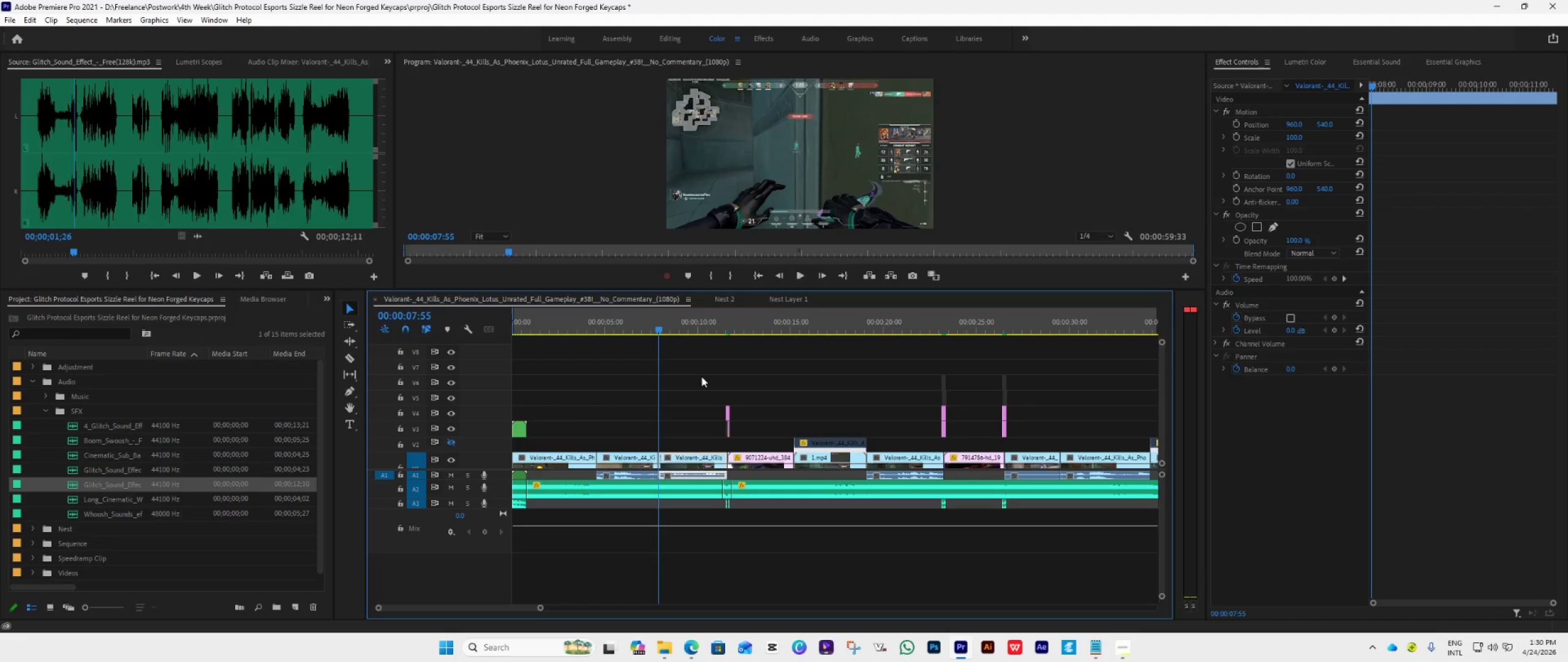 
left_click_drag(start_coordinate=[657, 326], to_coordinate=[584, 379])
 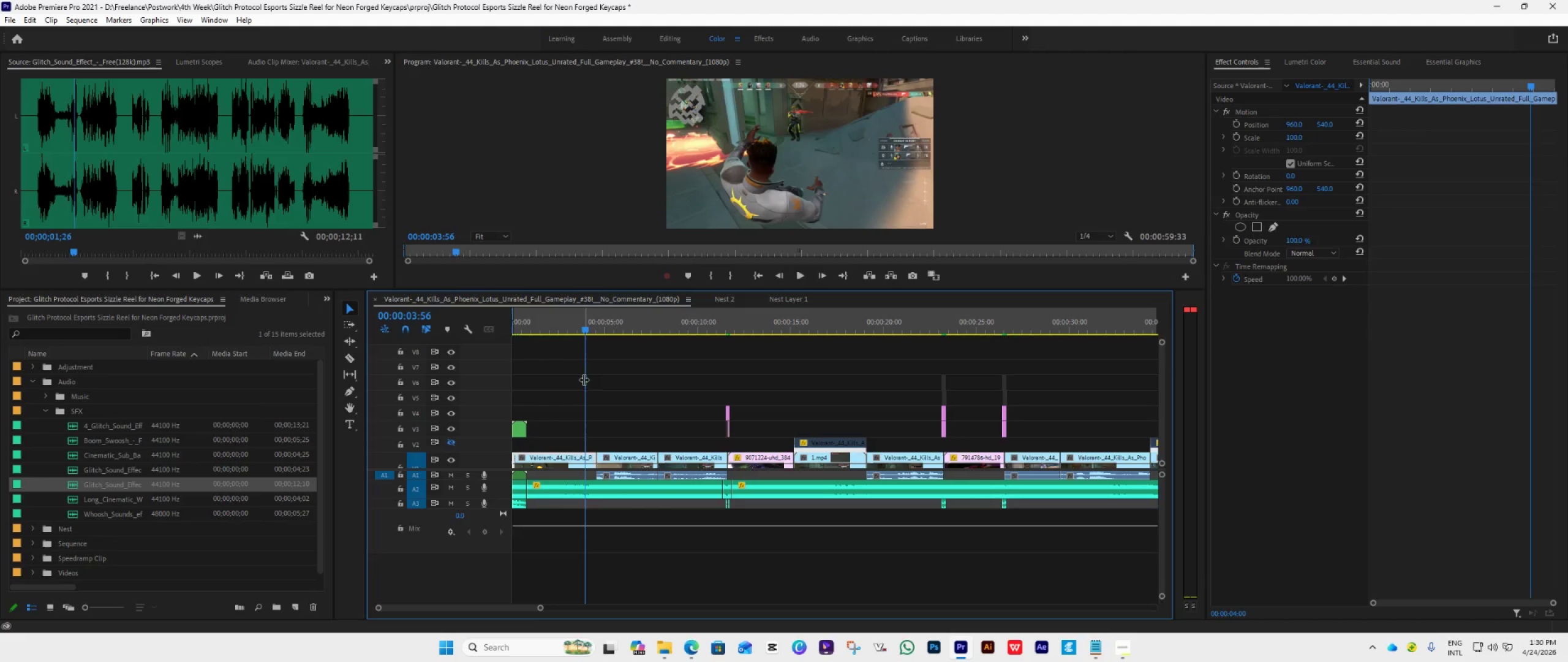 
key(Space)
 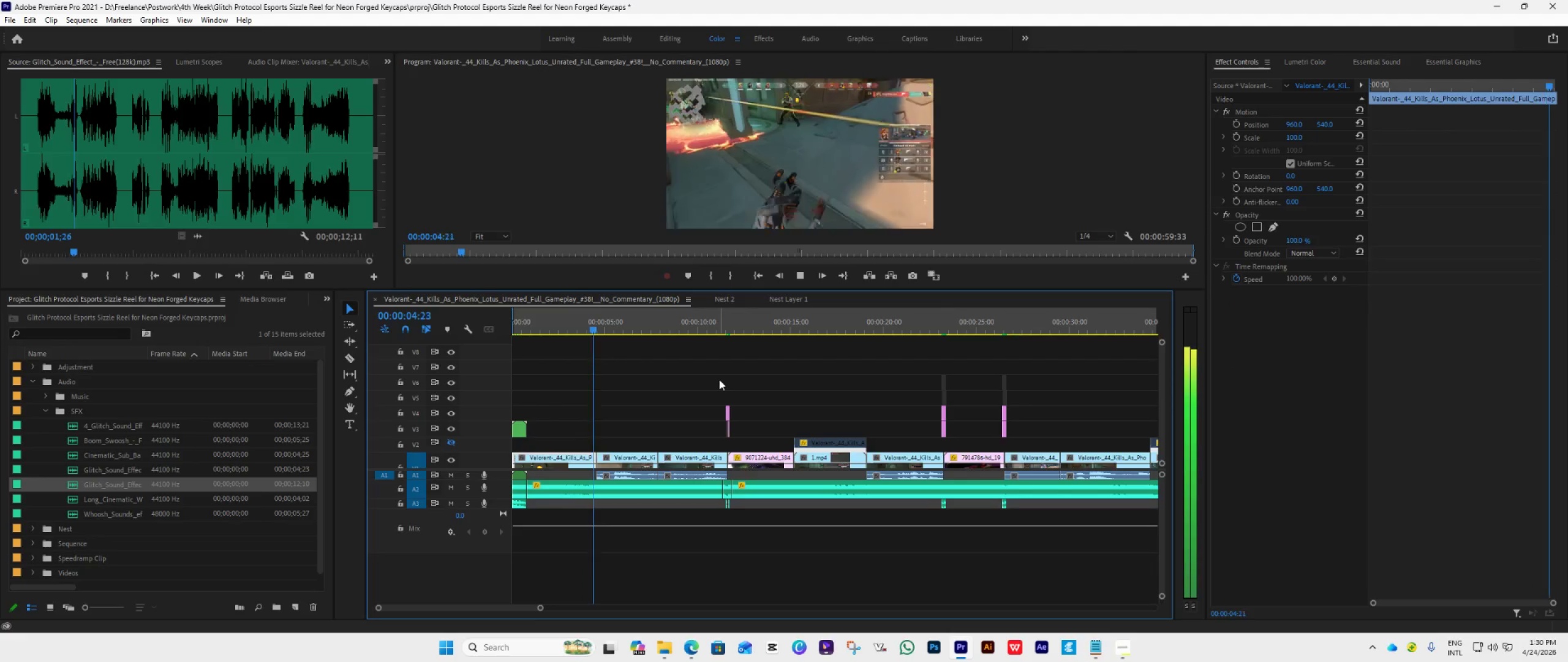 
key(Space)
 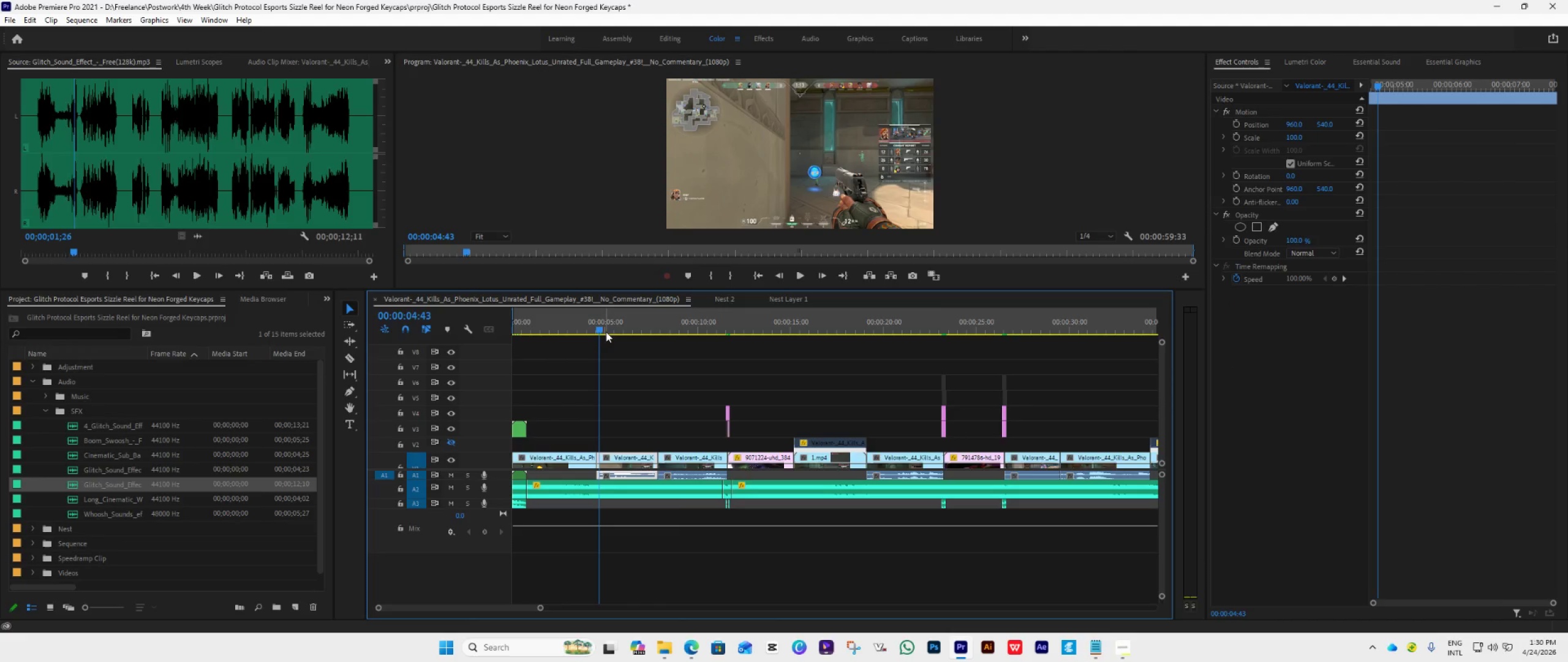 
left_click_drag(start_coordinate=[598, 328], to_coordinate=[588, 332])
 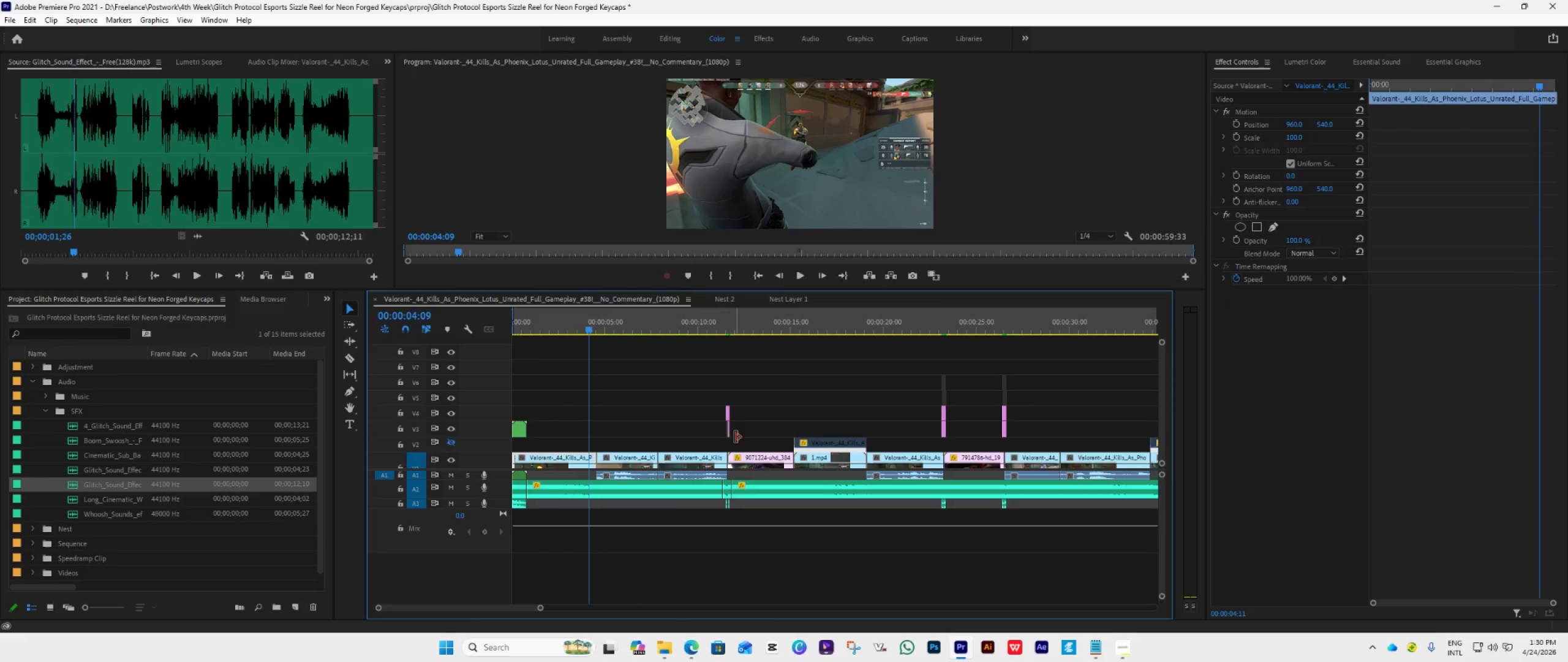 
scroll: coordinate [735, 438], scroll_direction: up, amount: 10.0
 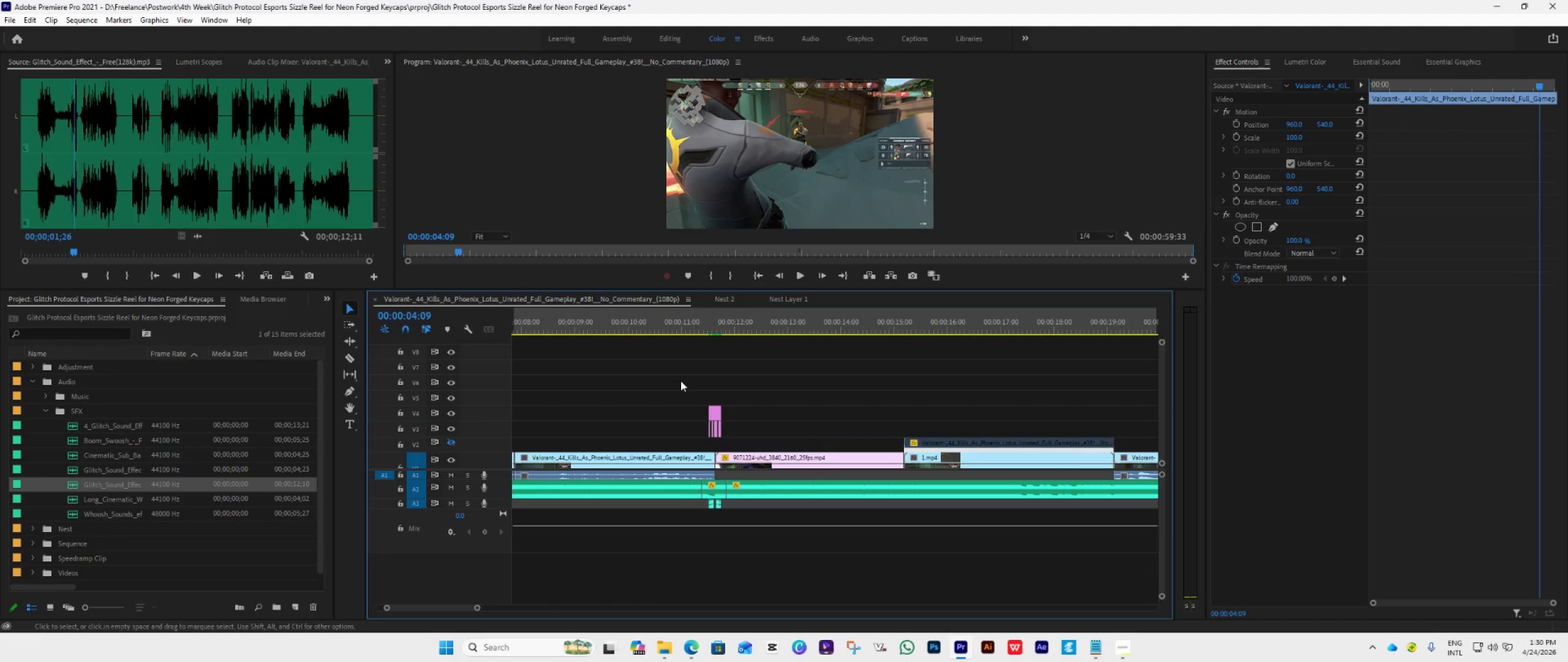 
hold_key(key=AltLeft, duration=0.61)
 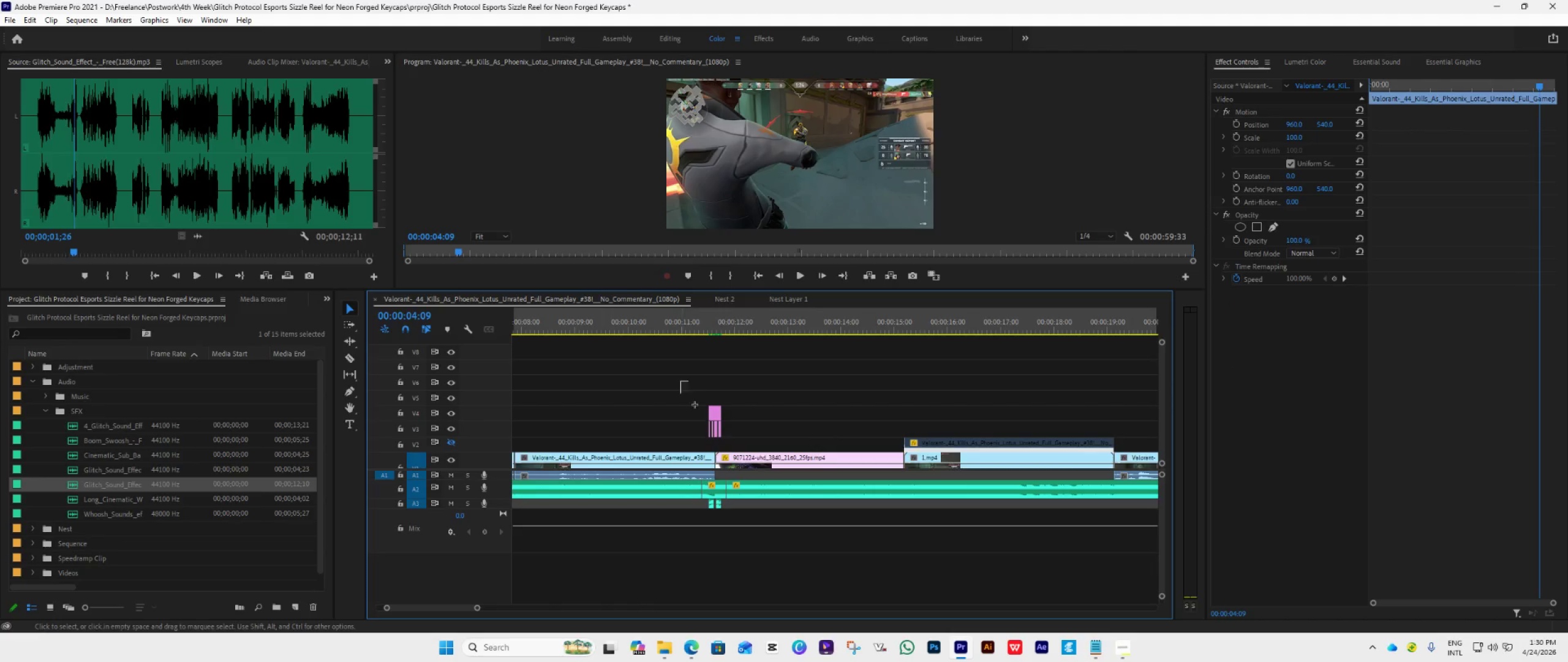 
left_click_drag(start_coordinate=[680, 381], to_coordinate=[745, 432])
 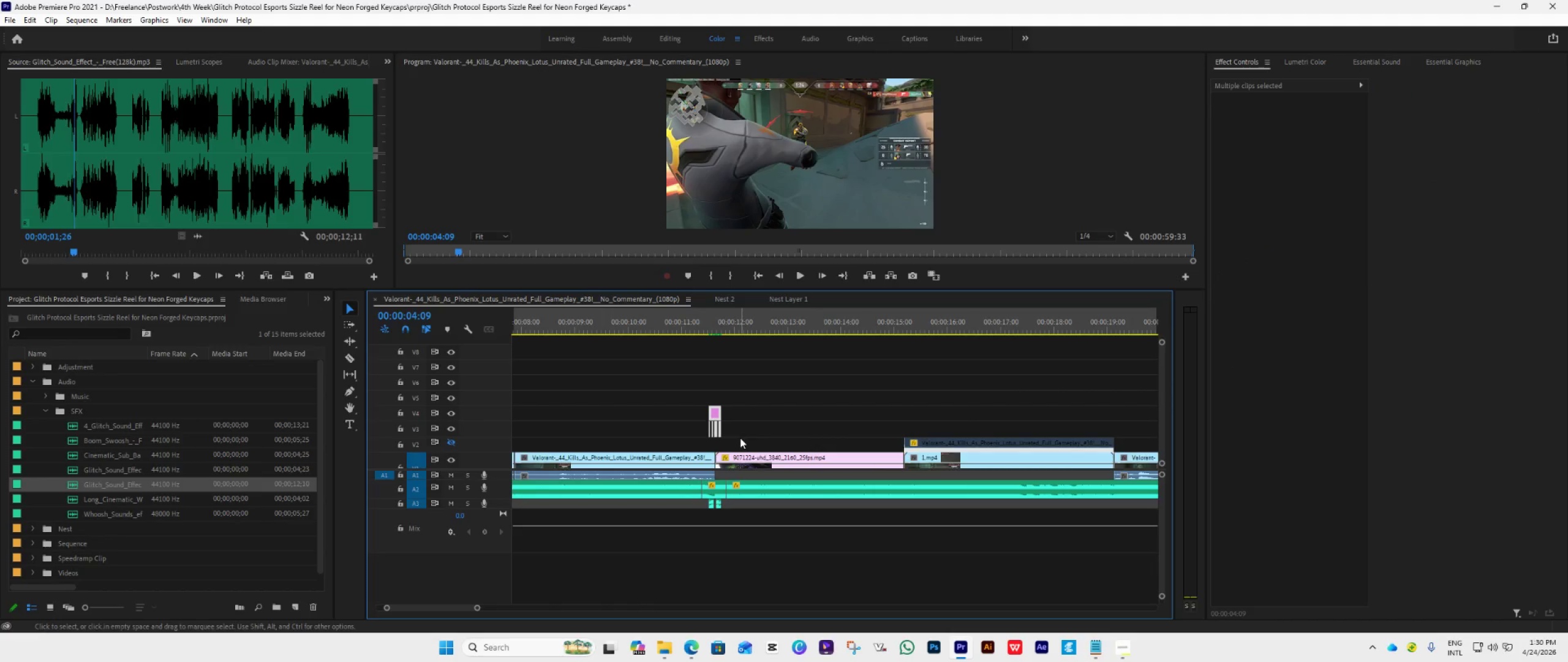 
scroll: coordinate [740, 438], scroll_direction: down, amount: 6.0
 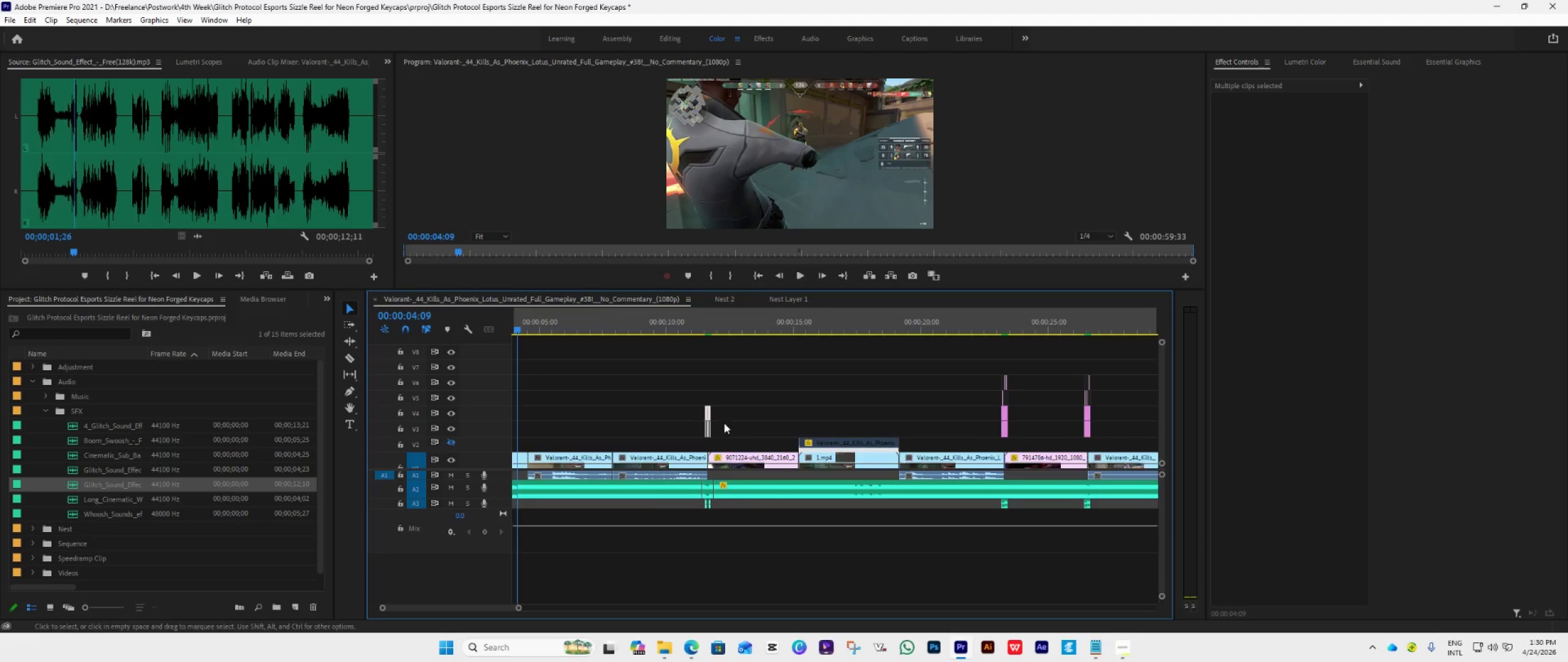 
hold_key(key=AltLeft, duration=0.52)
 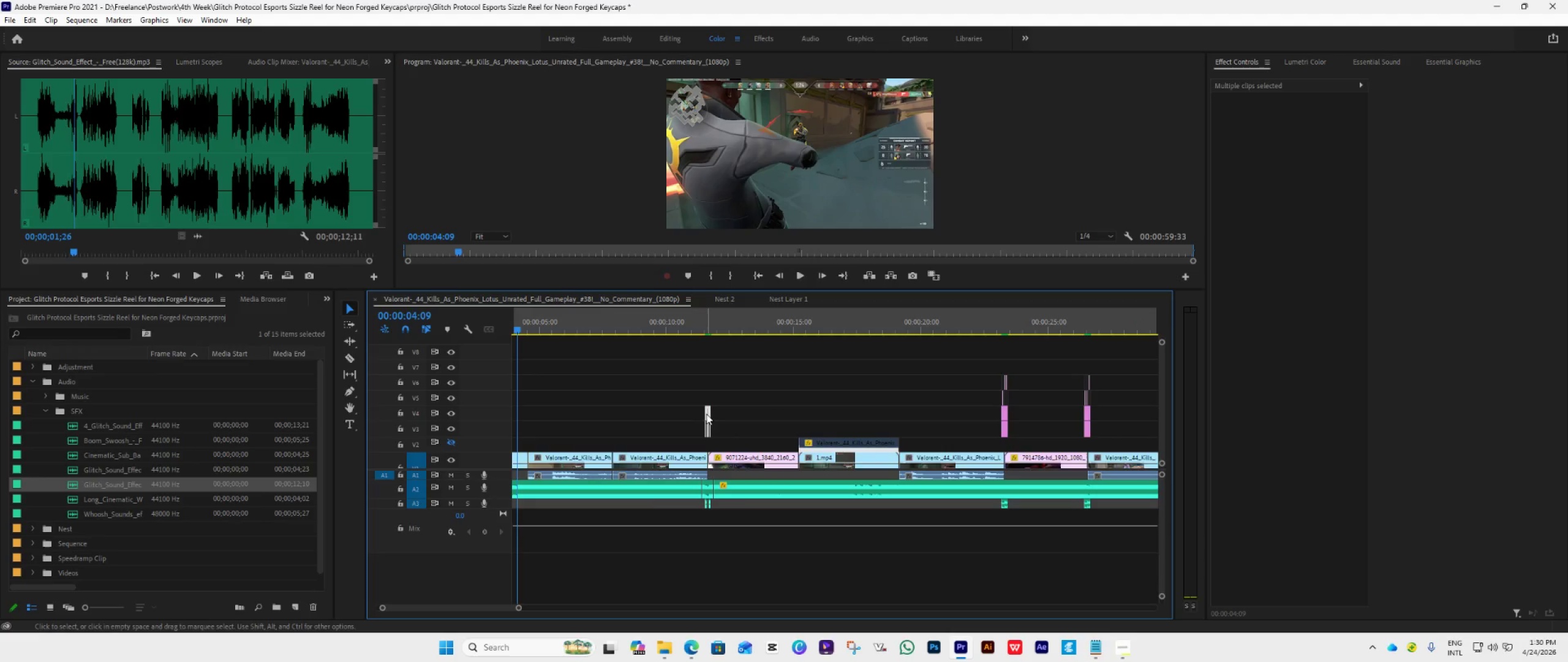 
hold_key(key=AltLeft, duration=1.94)
left_click_drag(start_coordinate=[706, 414], to_coordinate=[530, 414])
 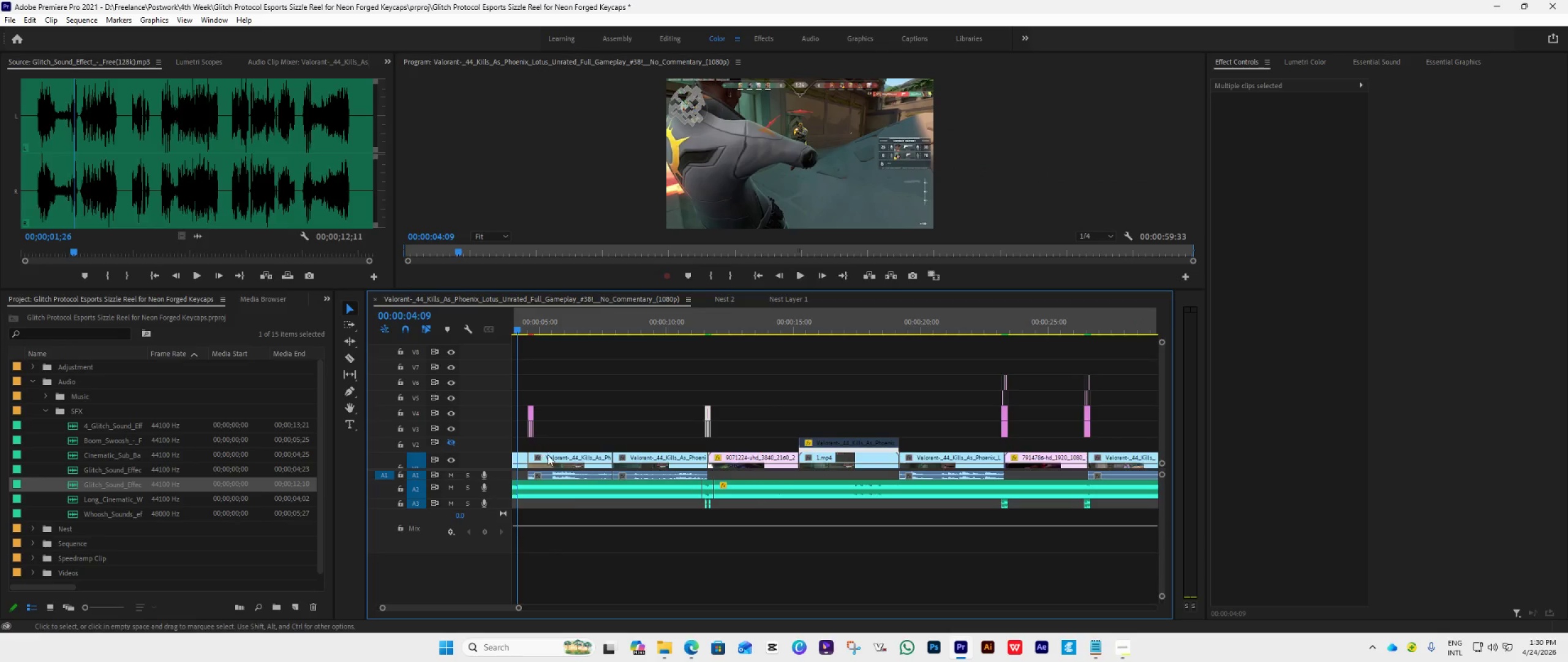 
scroll: coordinate [556, 455], scroll_direction: up, amount: 22.0
 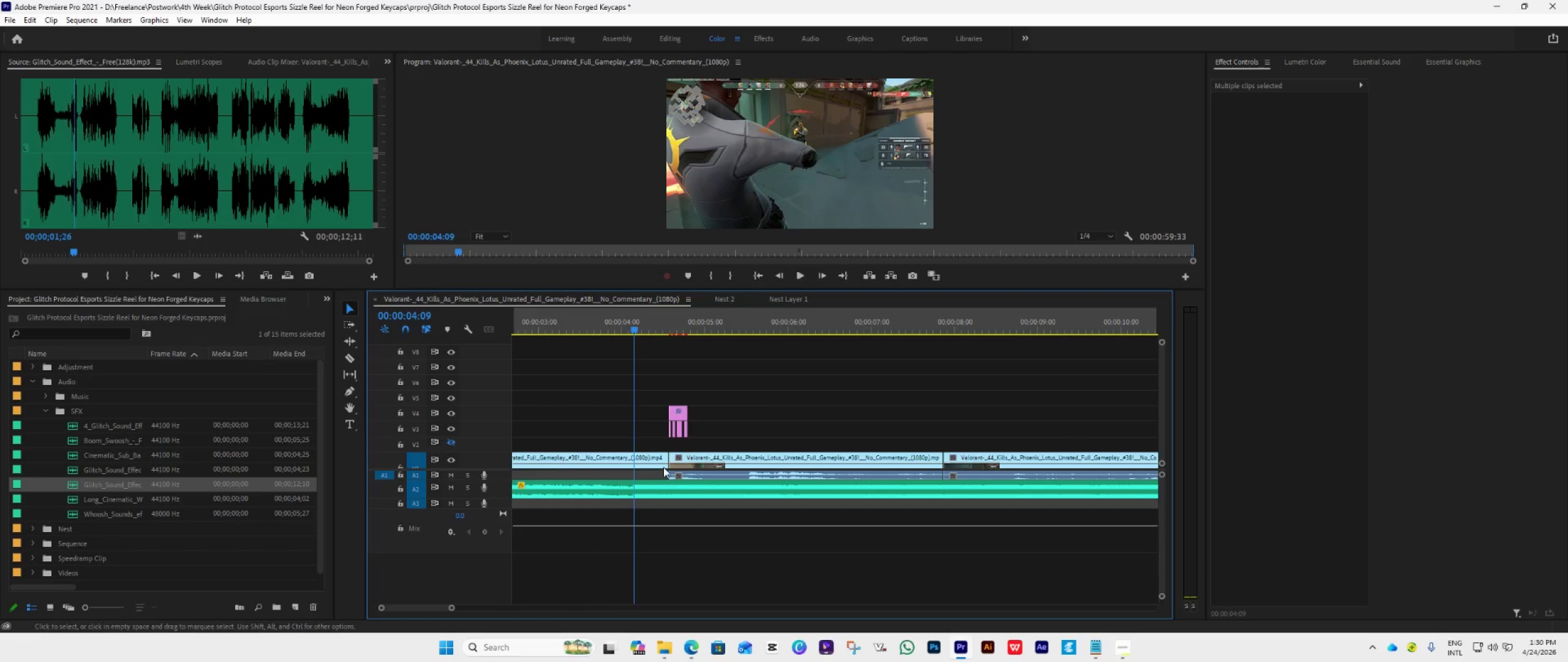 
hold_key(key=AltLeft, duration=0.39)
 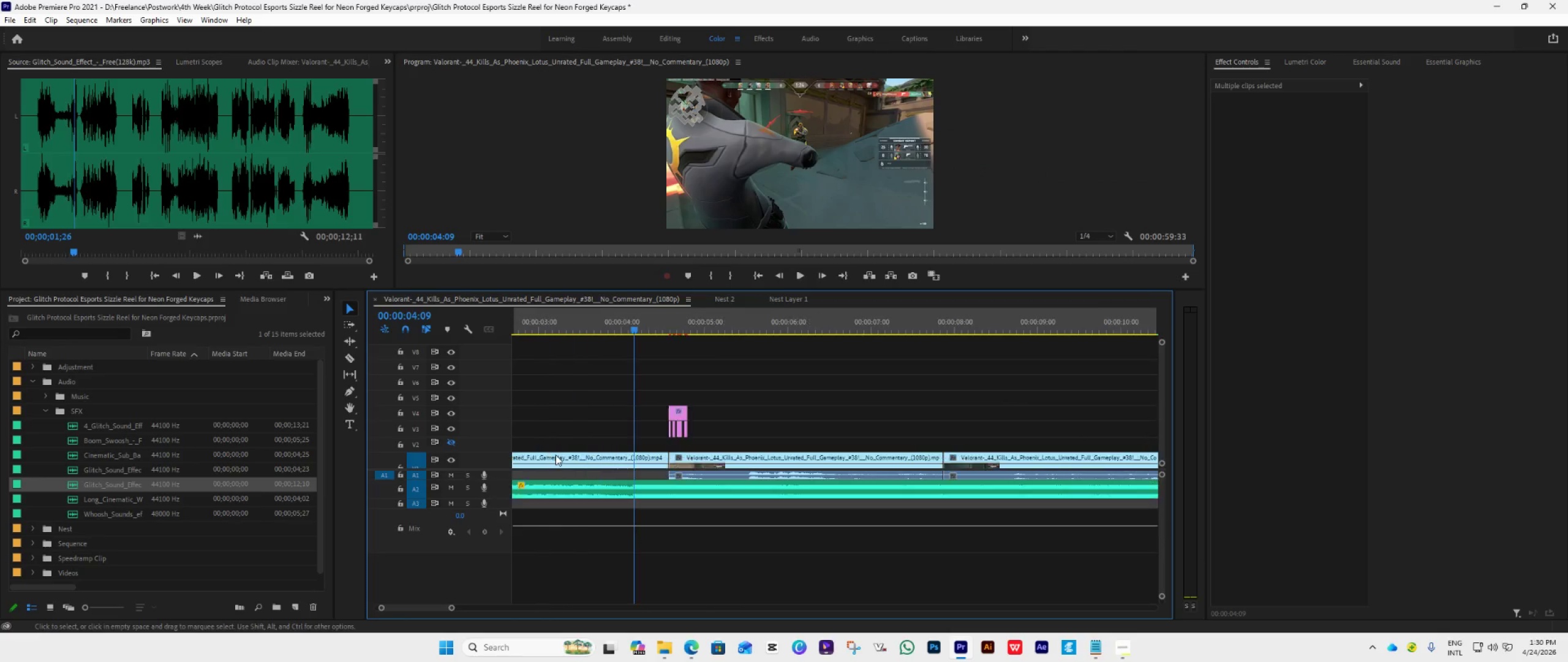 
key(Space)
 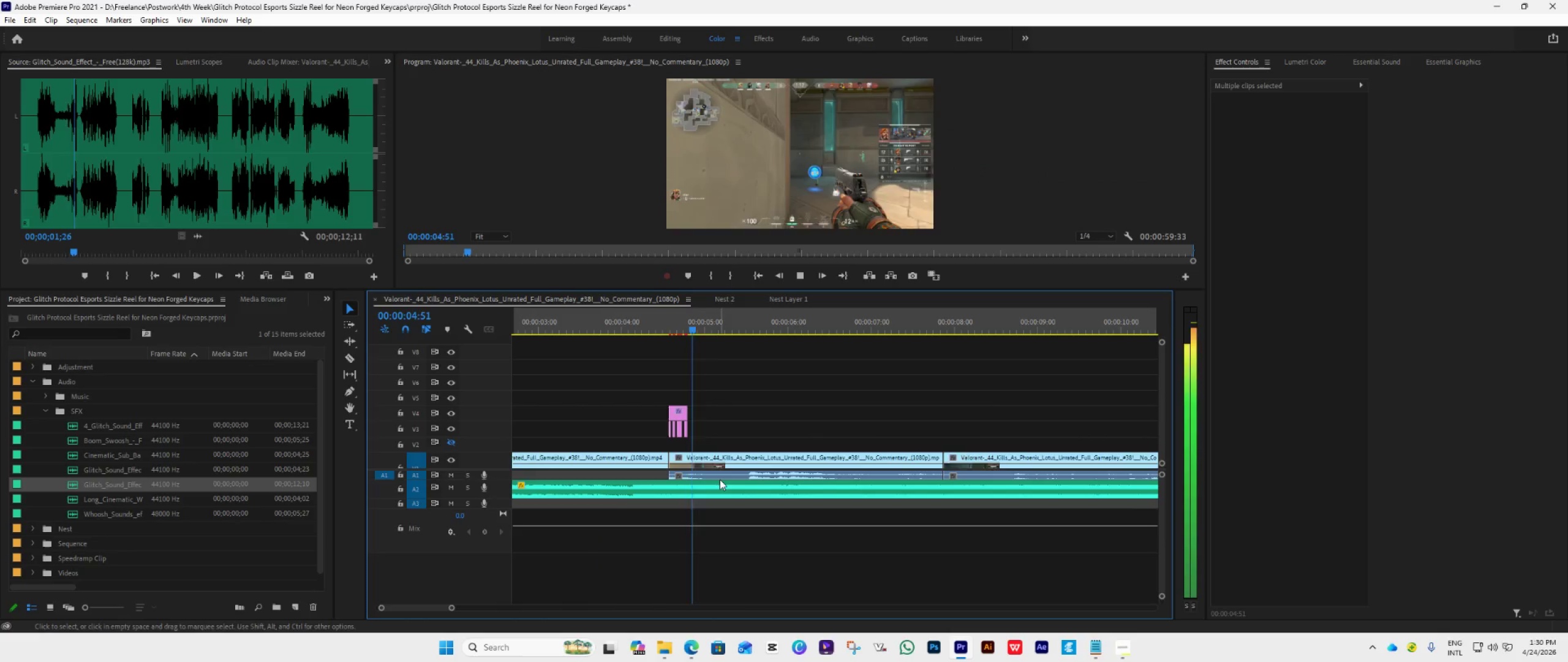 
key(Space)
 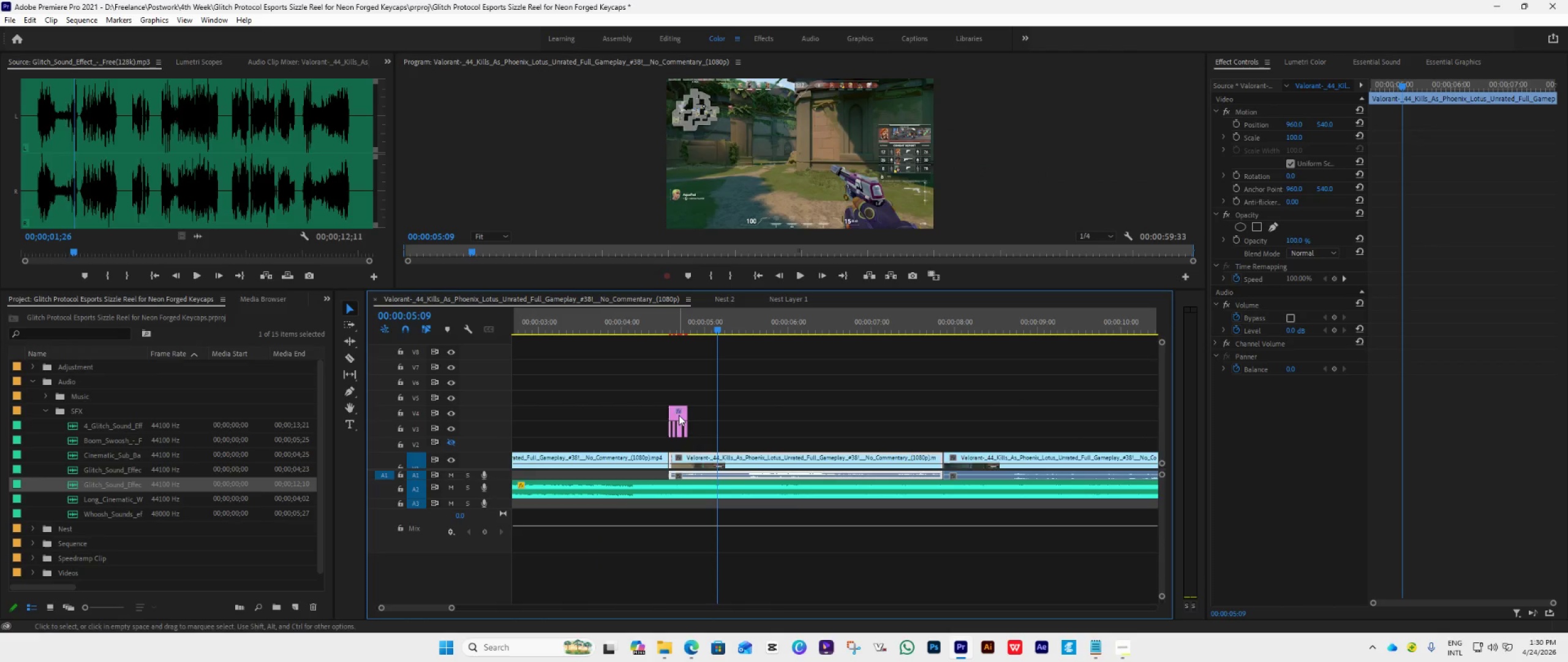 
hold_key(key=AltLeft, duration=1.3)
left_click_drag(start_coordinate=[679, 409], to_coordinate=[668, 413])
 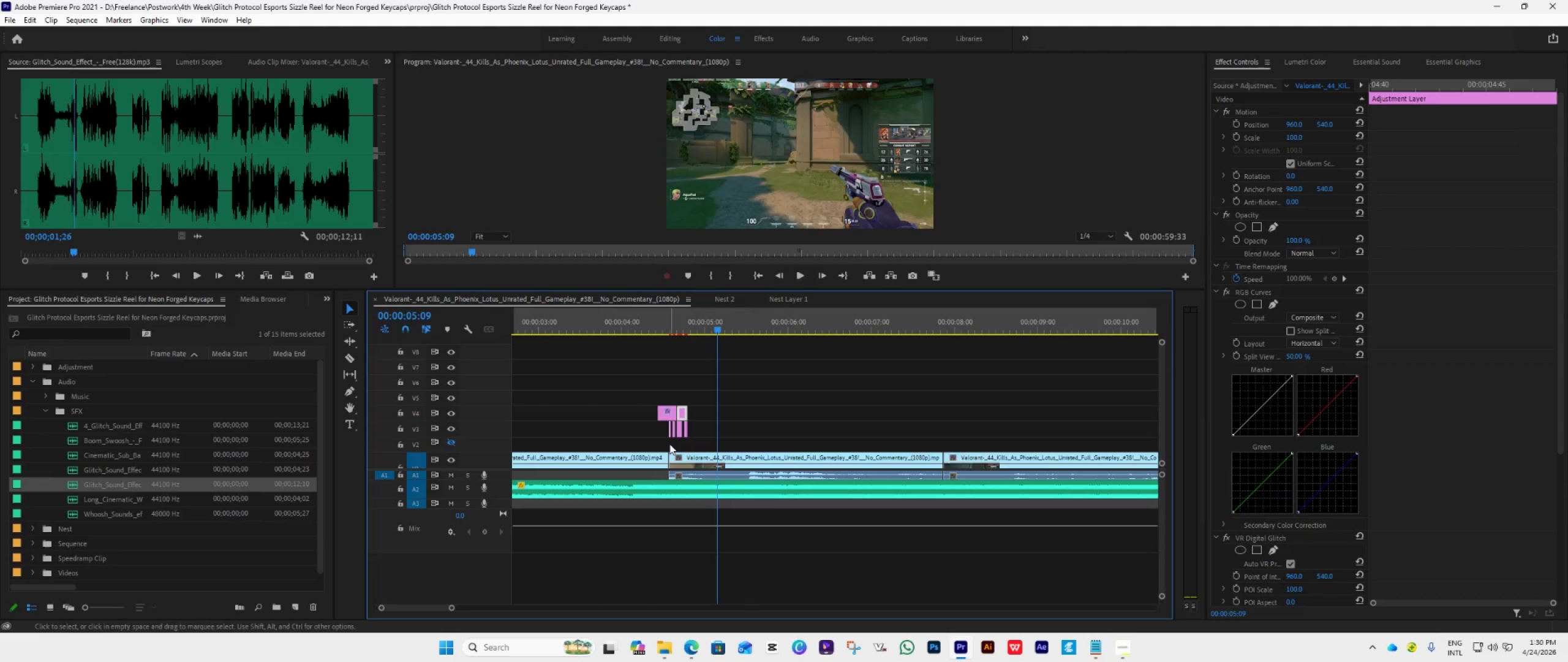 
key(Control+Z)
 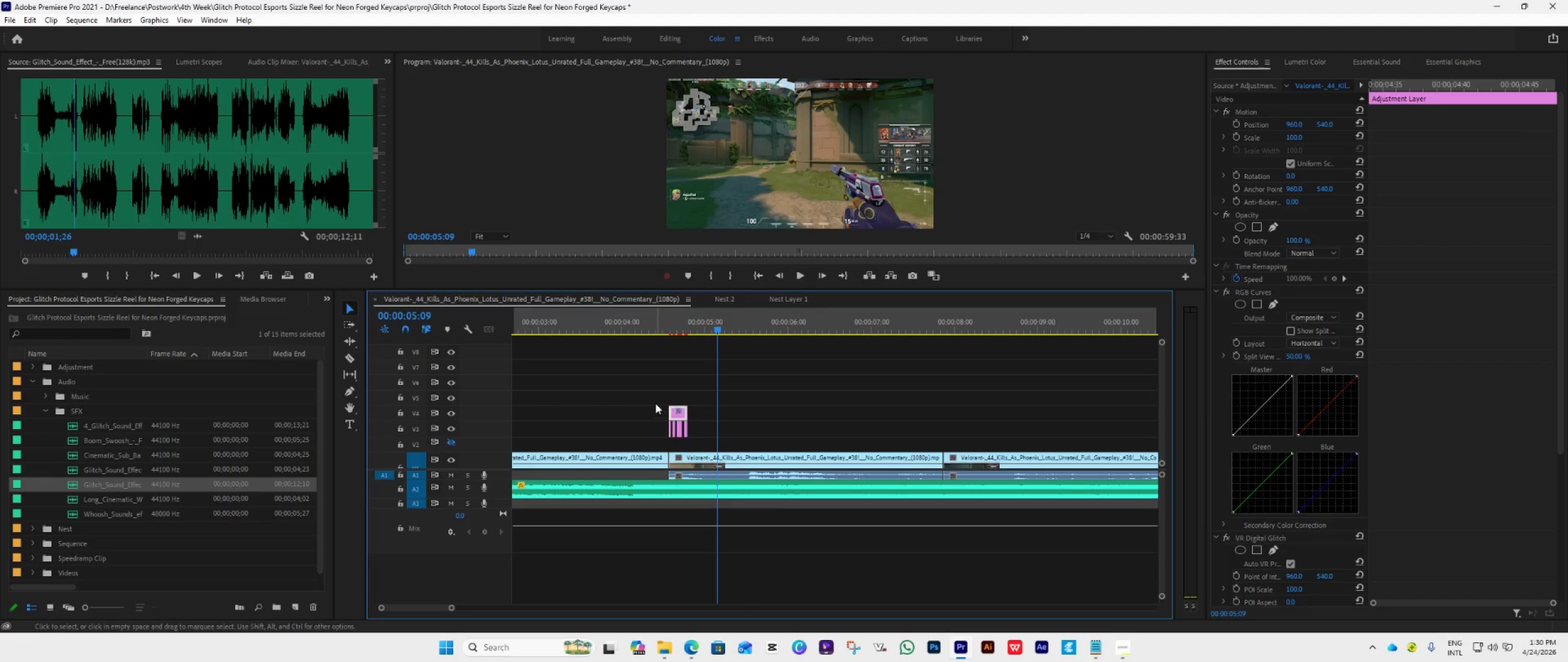 
left_click_drag(start_coordinate=[658, 394], to_coordinate=[697, 439])
 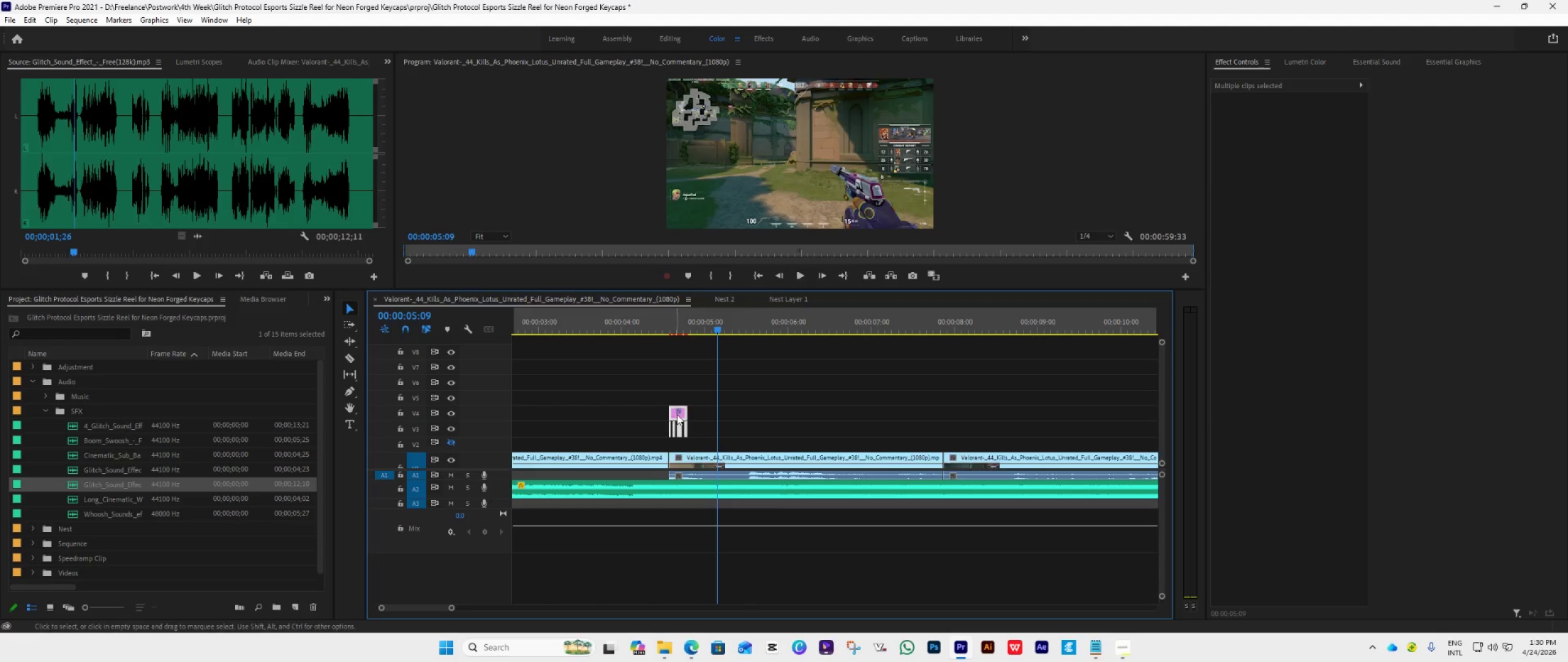 
left_click_drag(start_coordinate=[679, 414], to_coordinate=[669, 417])
 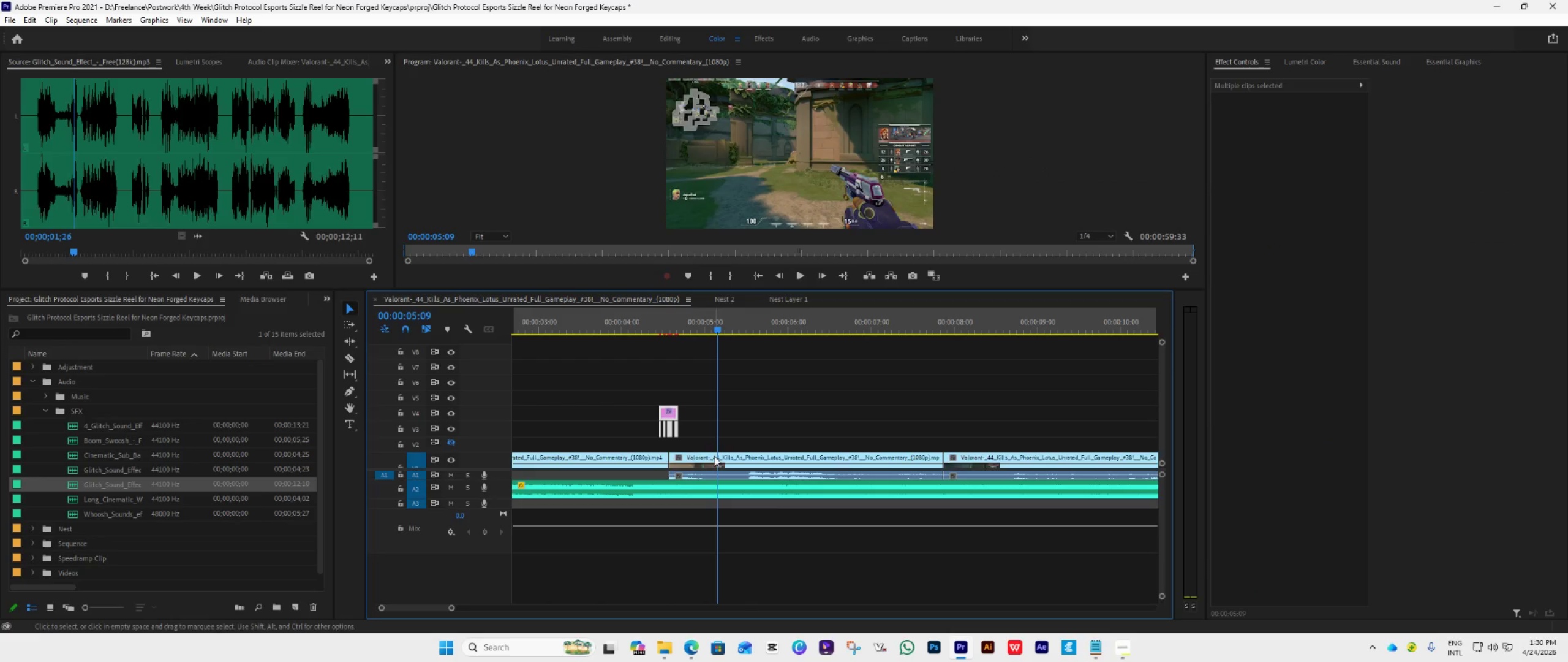 
scroll: coordinate [680, 470], scroll_direction: down, amount: 9.0
 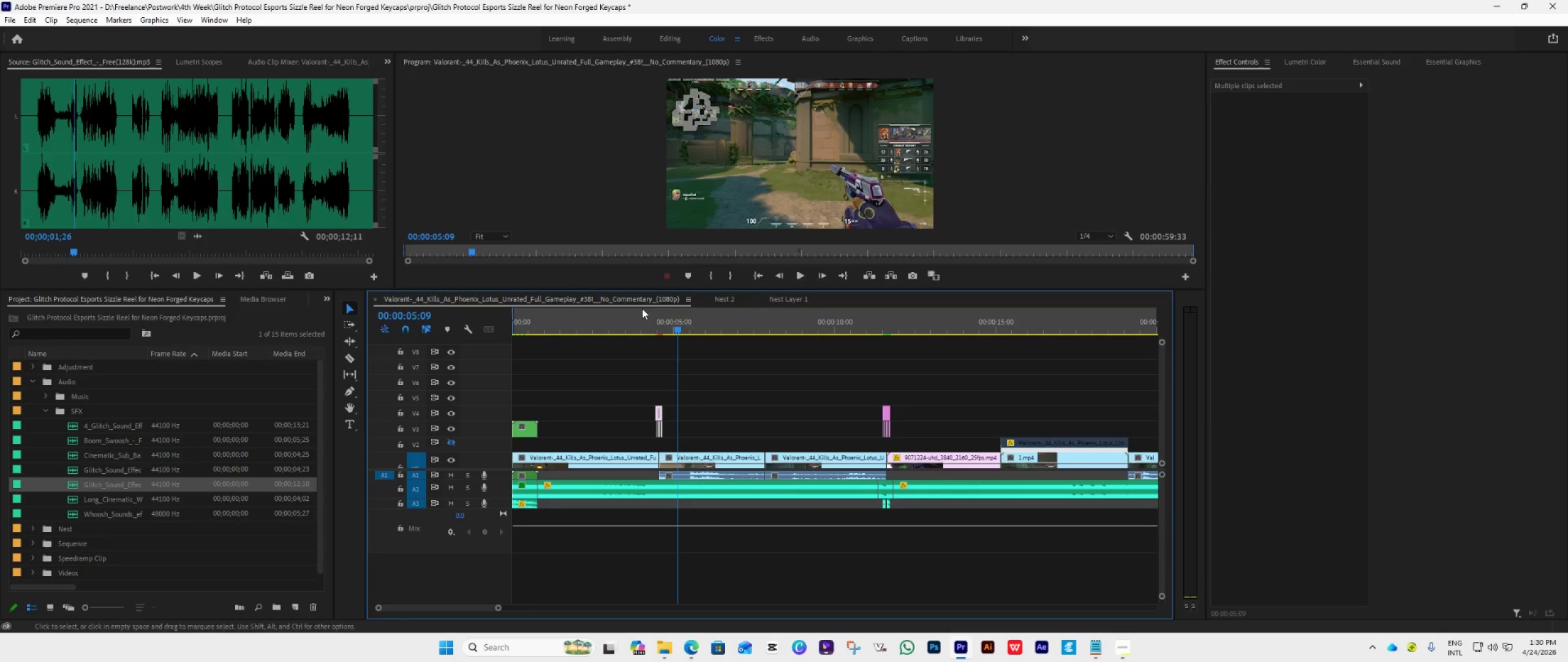 
hold_key(key=AltLeft, duration=0.62)
 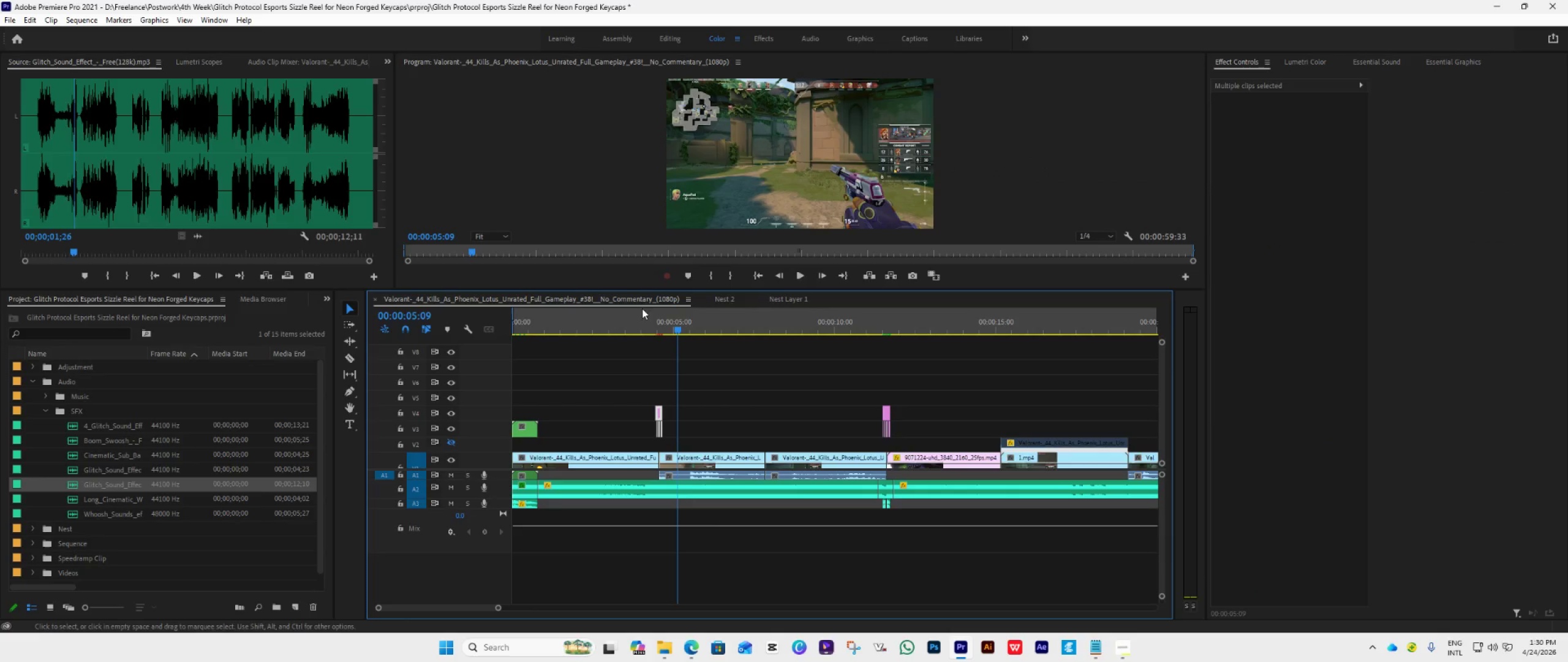 
left_click([639, 322])
 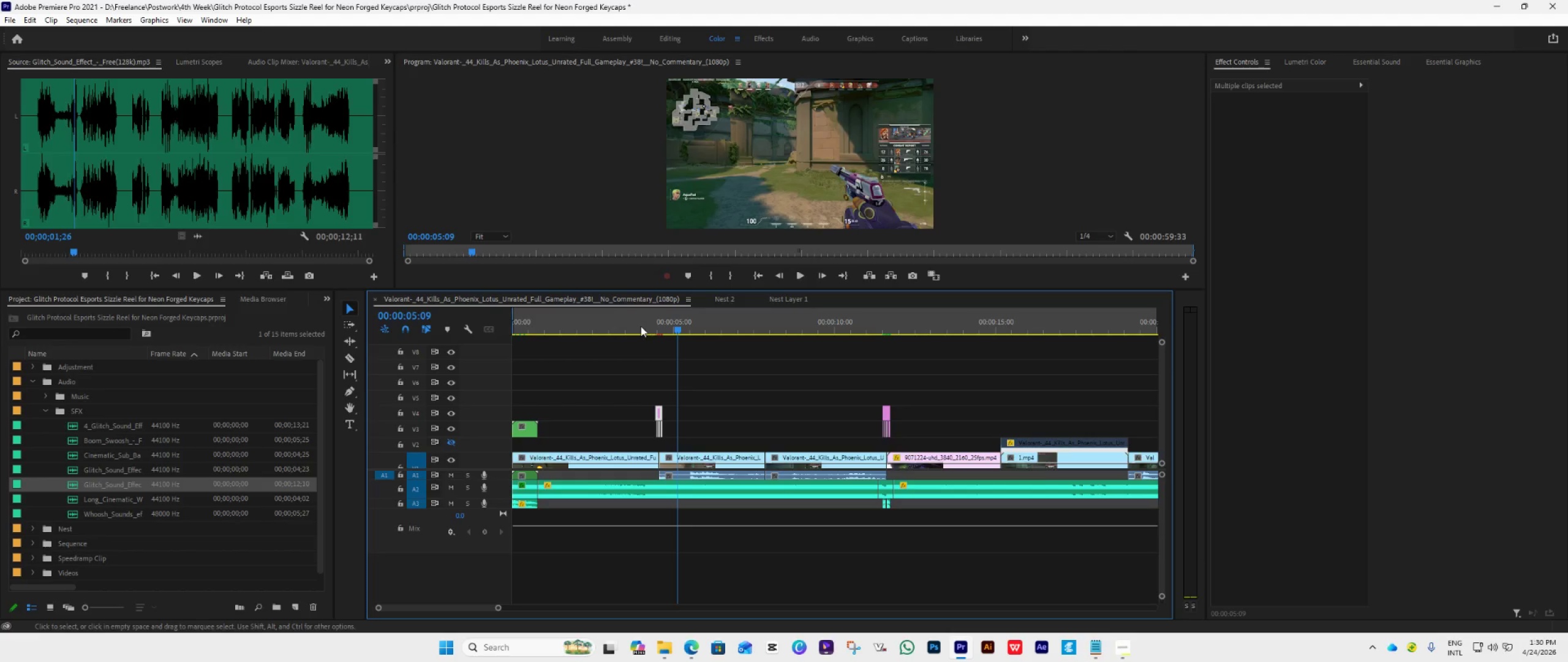 
left_click([641, 326])
 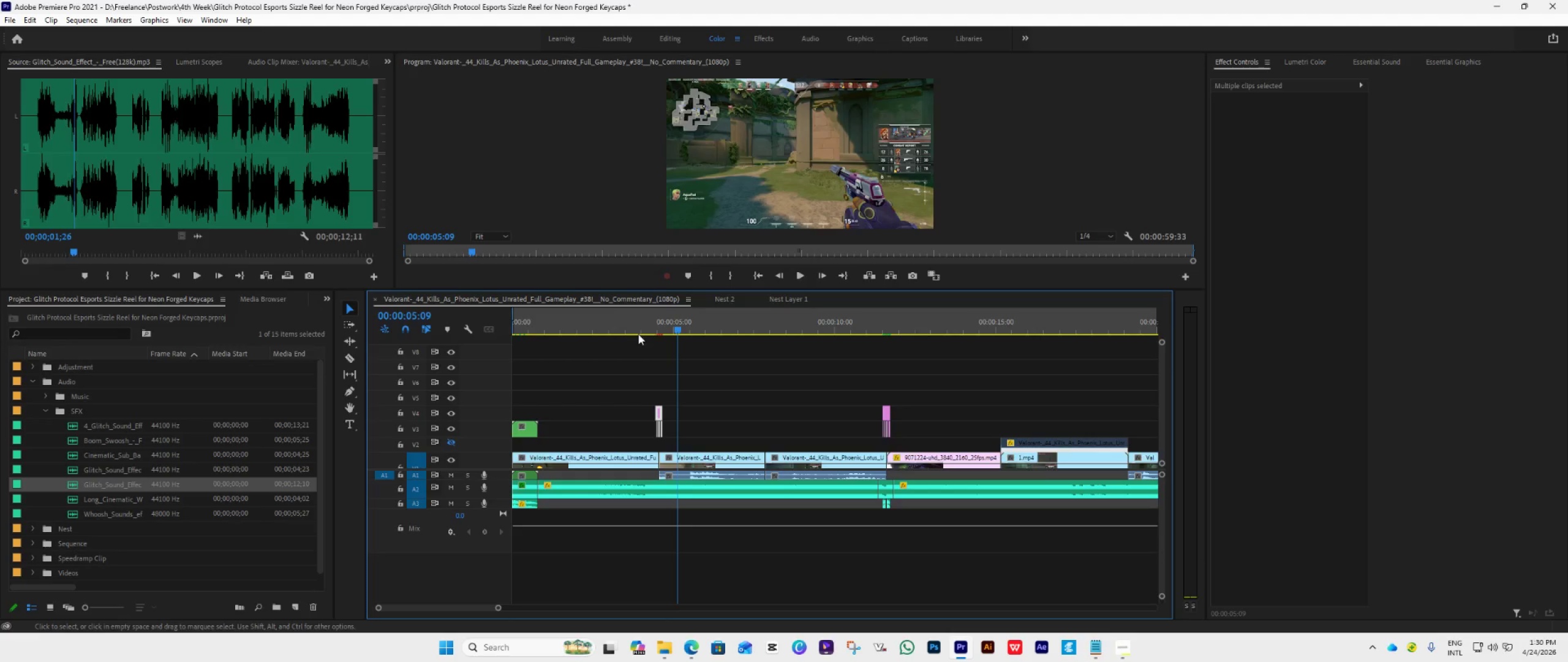 
left_click([636, 333])
 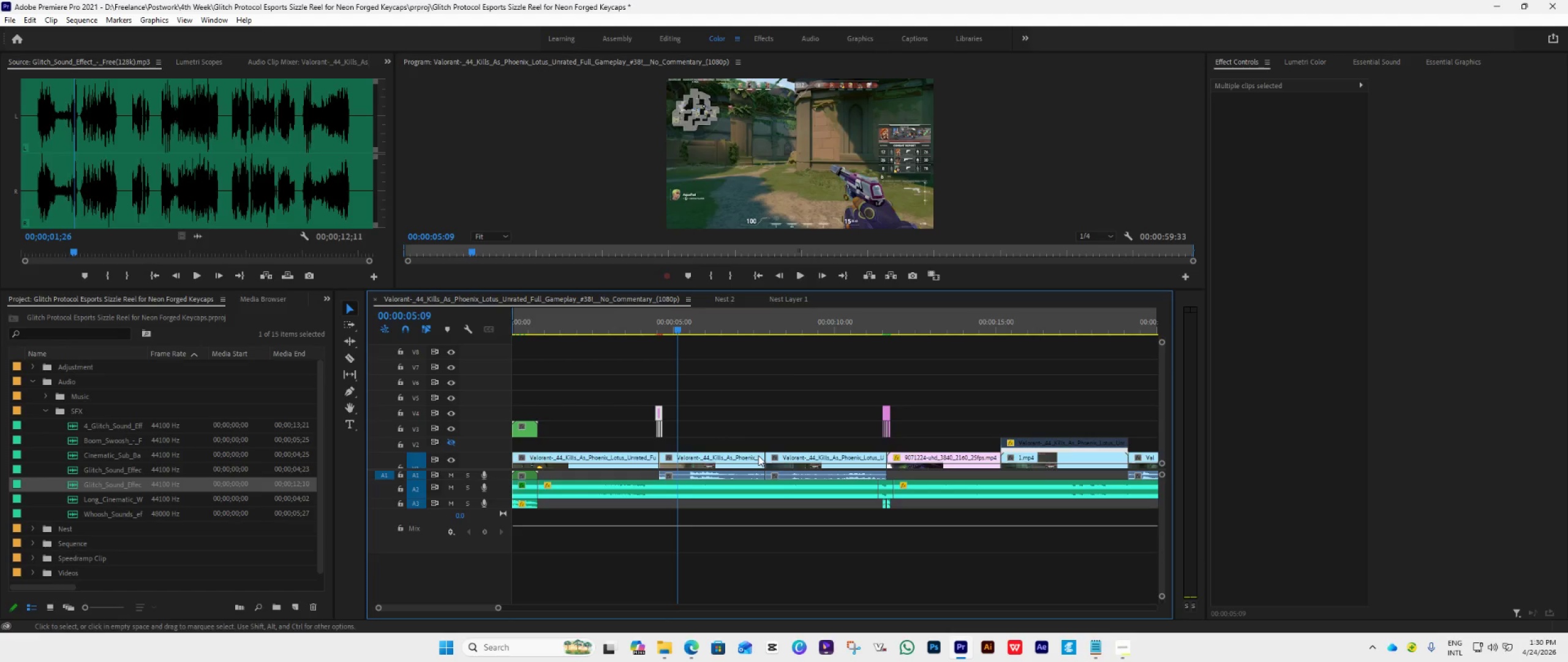 
key(Control+S)
 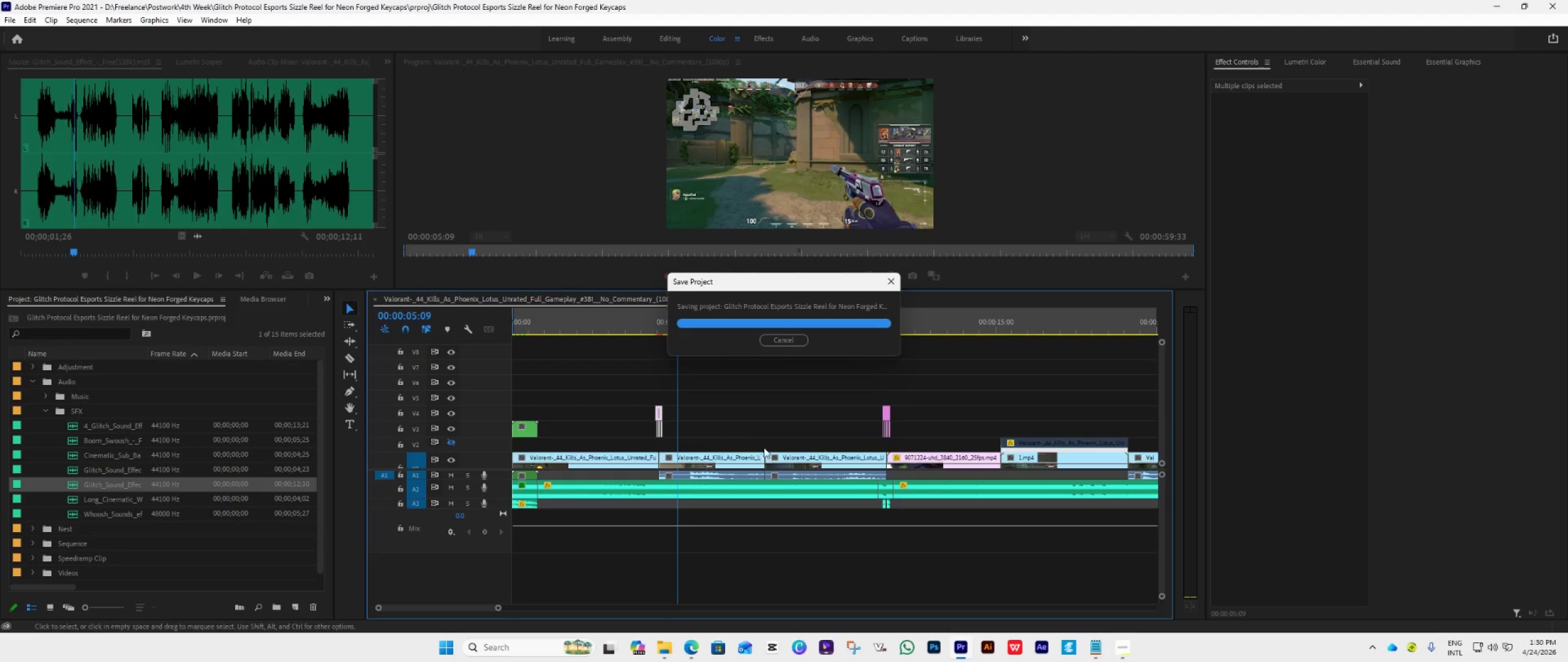 
left_click([782, 430])
 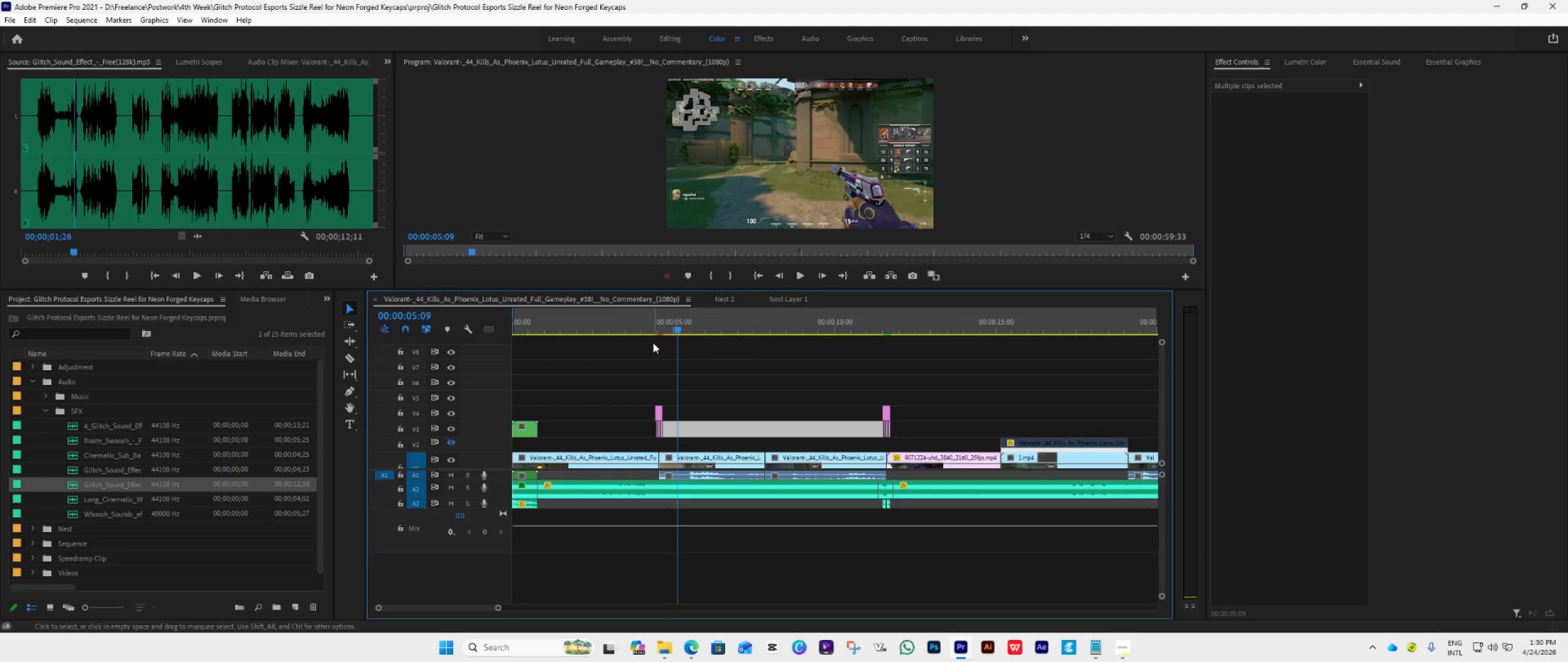 
left_click([653, 329])
 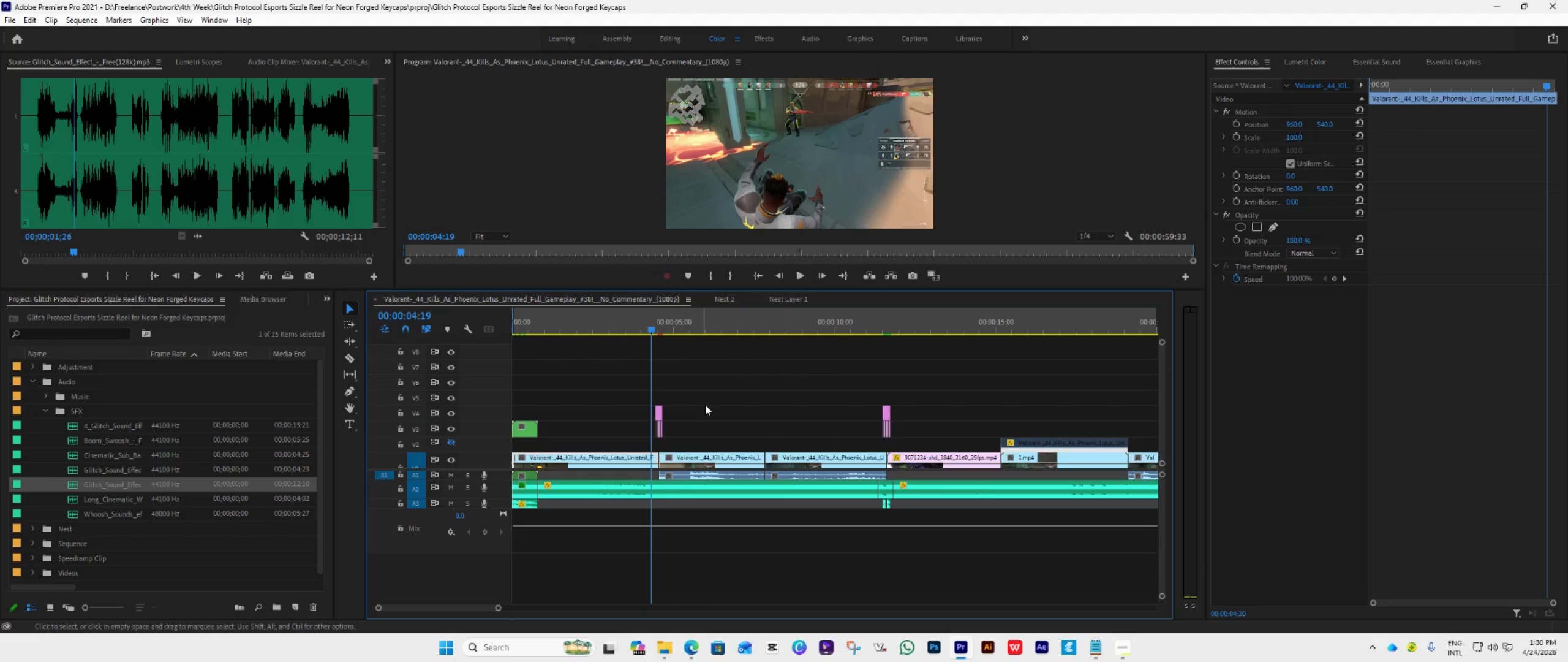 
key(Space)
 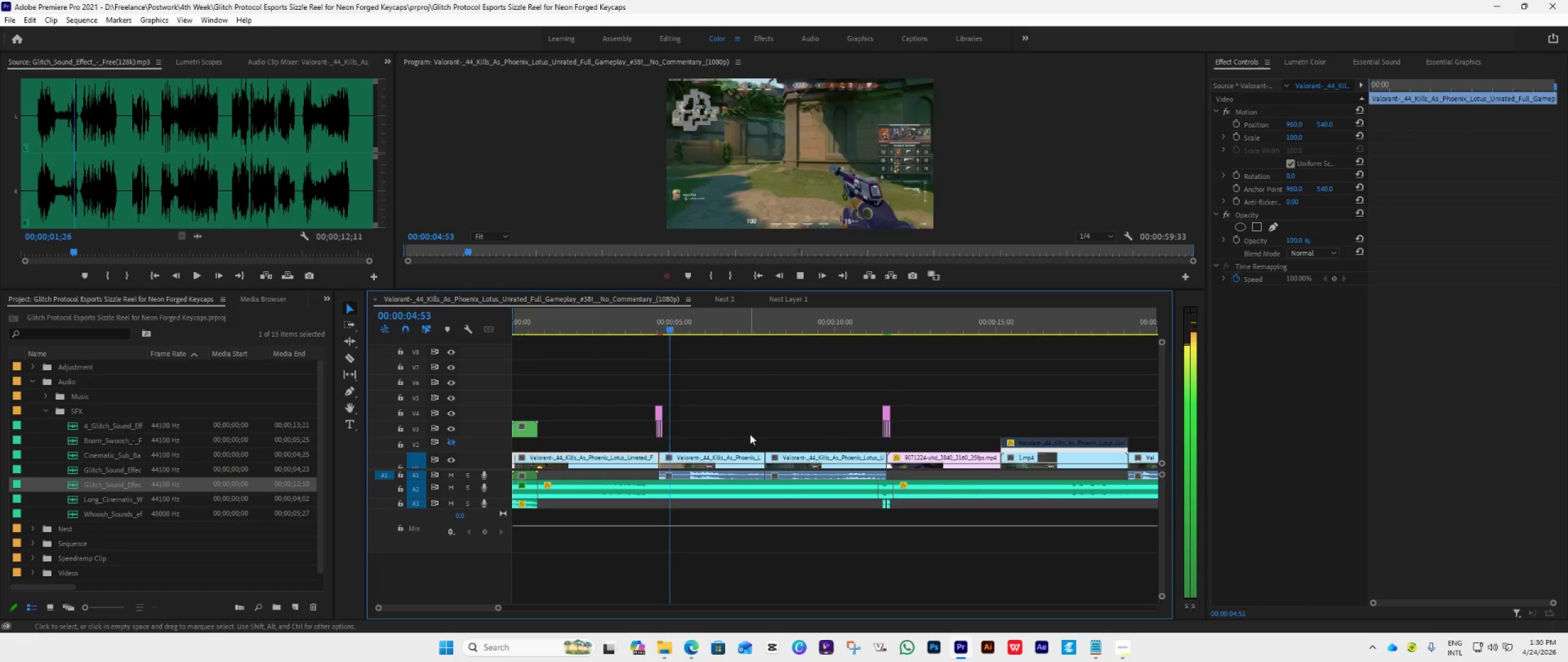 
key(Space)
 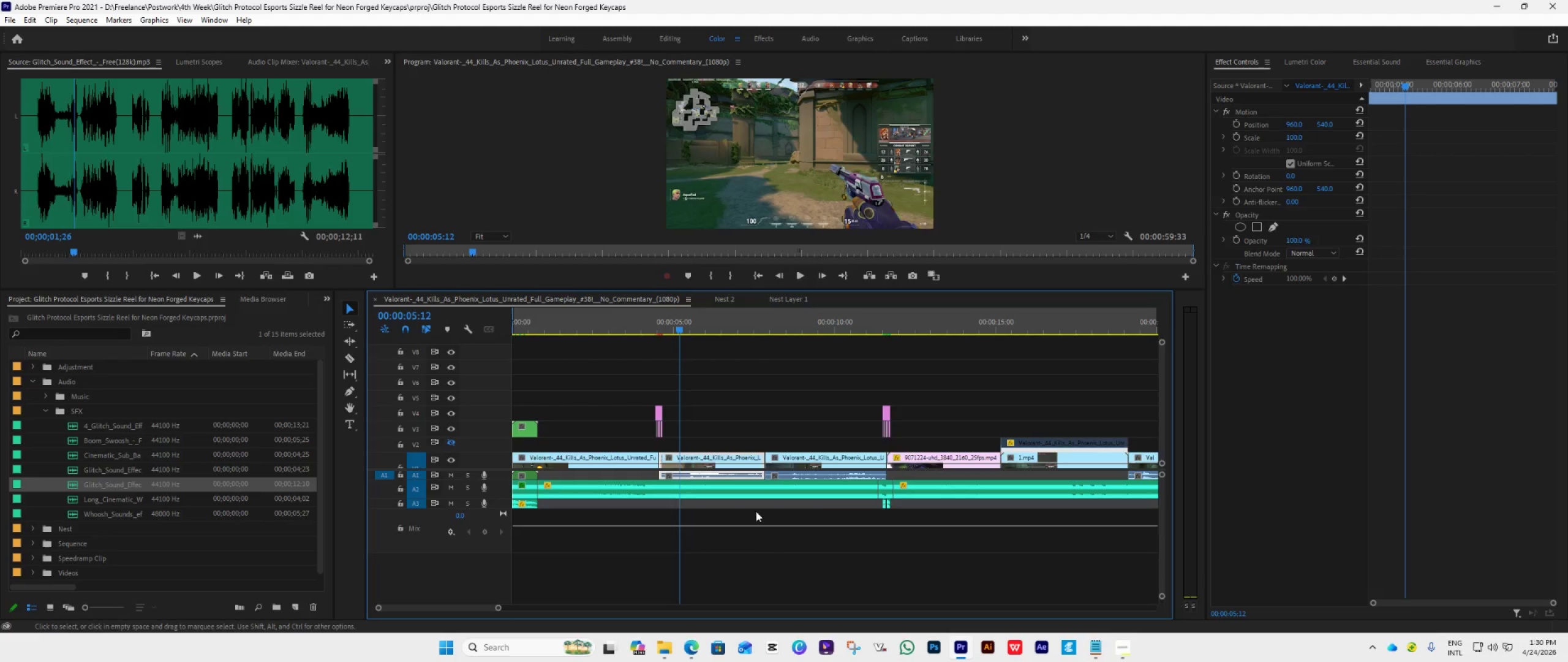 
wait(5.47)
 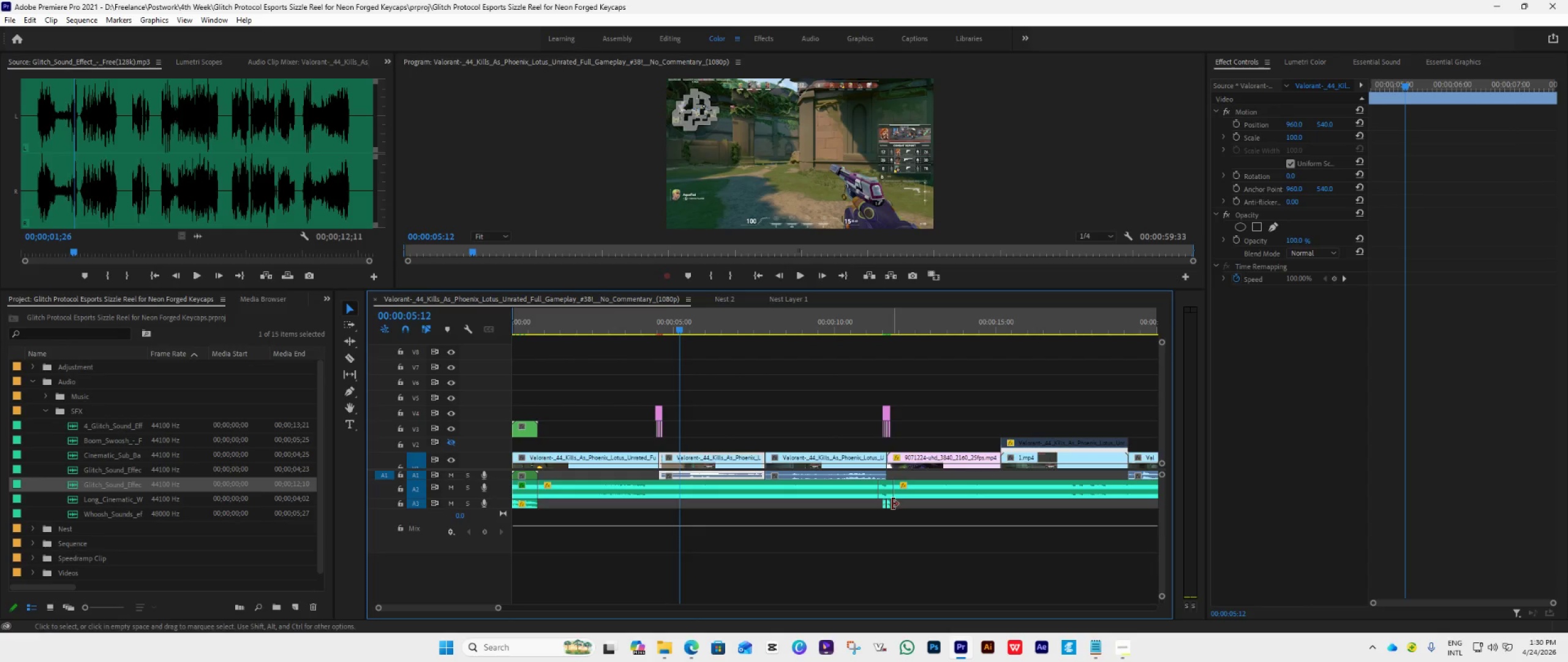 
scroll: coordinate [906, 533], scroll_direction: down, amount: 6.0
 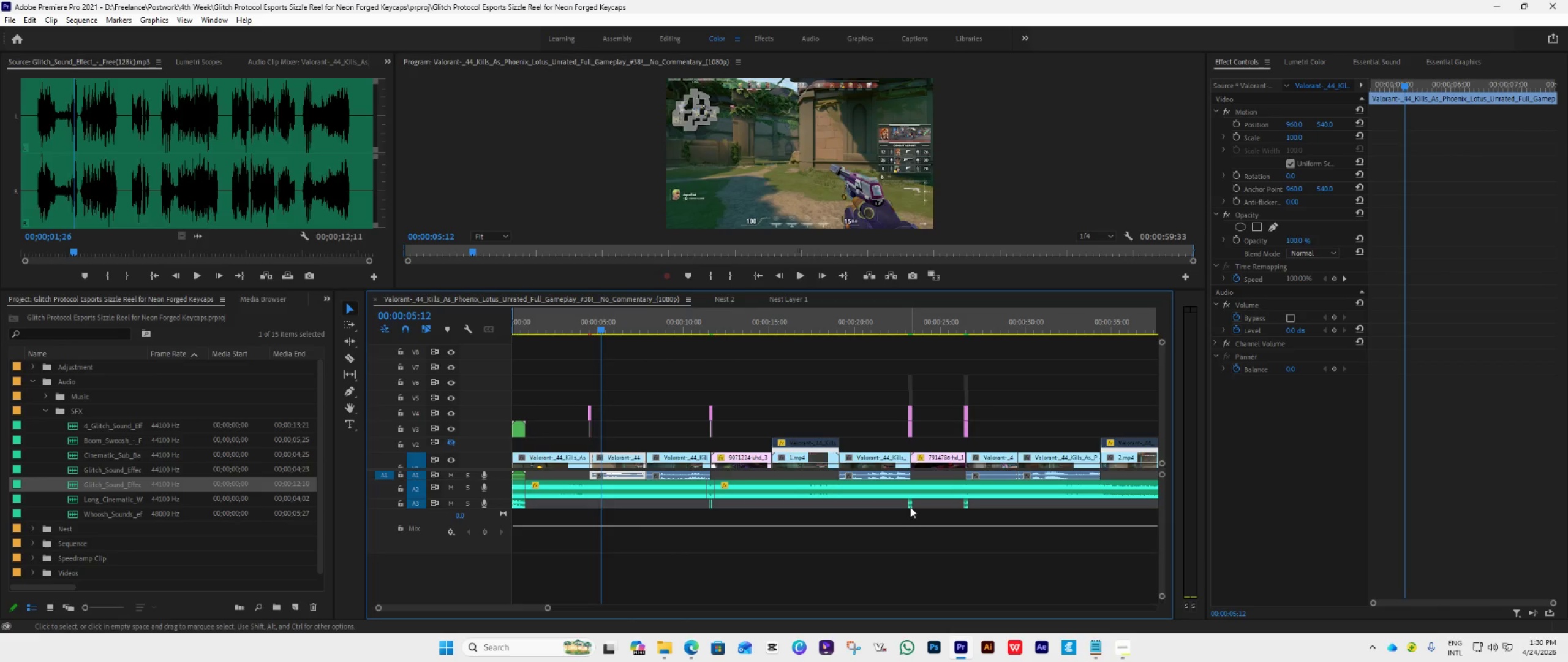 
hold_key(key=AltLeft, duration=0.5)
 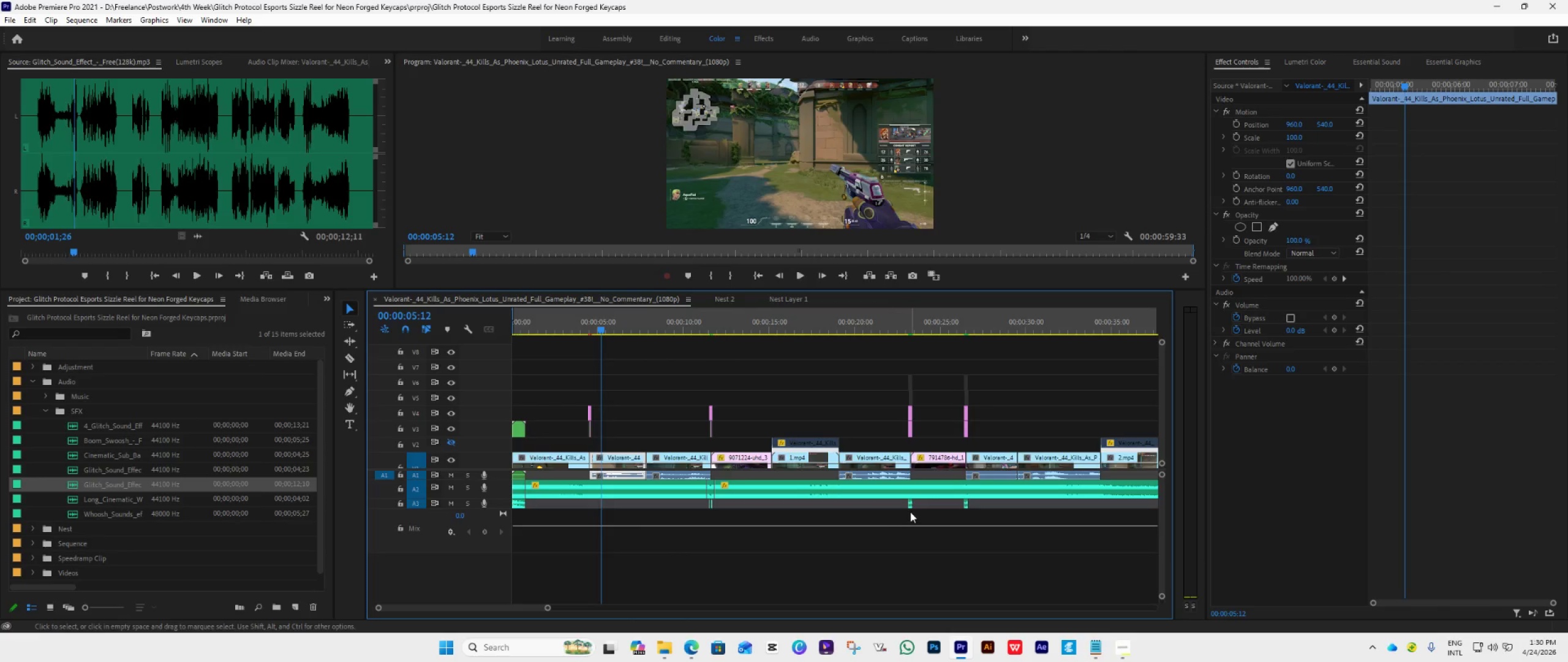 
left_click_drag(start_coordinate=[910, 504], to_coordinate=[587, 505])
 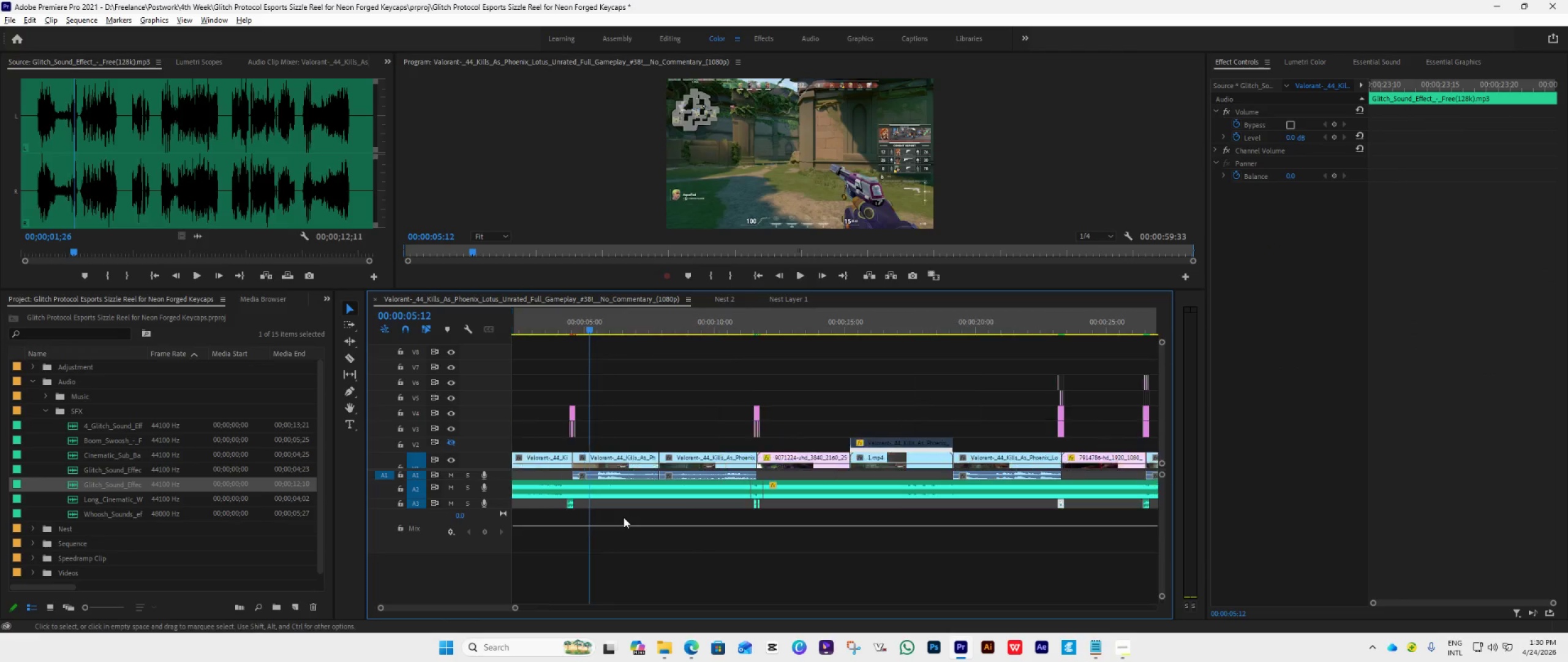 
hold_key(key=AltLeft, duration=2.17)
 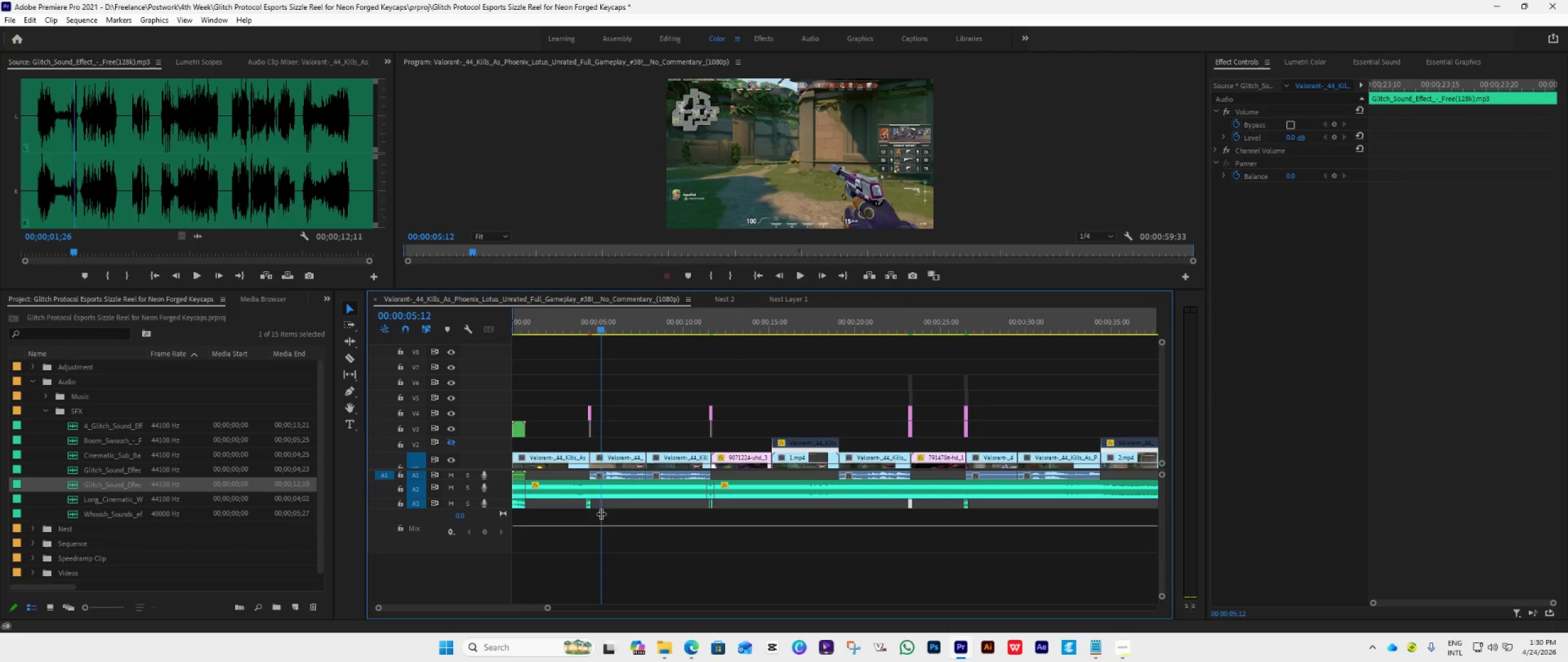 
hold_key(key=AltLeft, duration=0.5)
hold_key(key=AltLeft, duration=0.86)
scroll: coordinate [667, 514], scroll_direction: up, amount: 40.0
 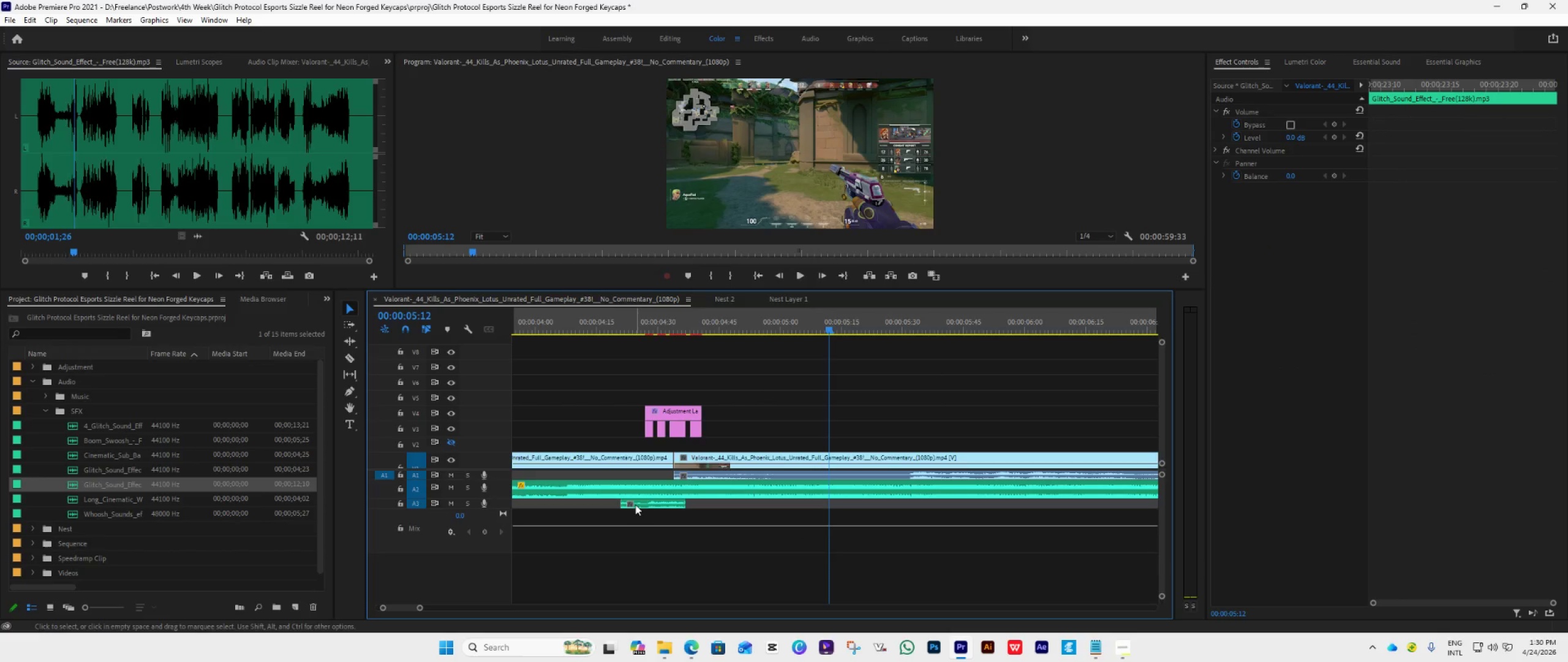 
left_click_drag(start_coordinate=[635, 504], to_coordinate=[660, 503])
 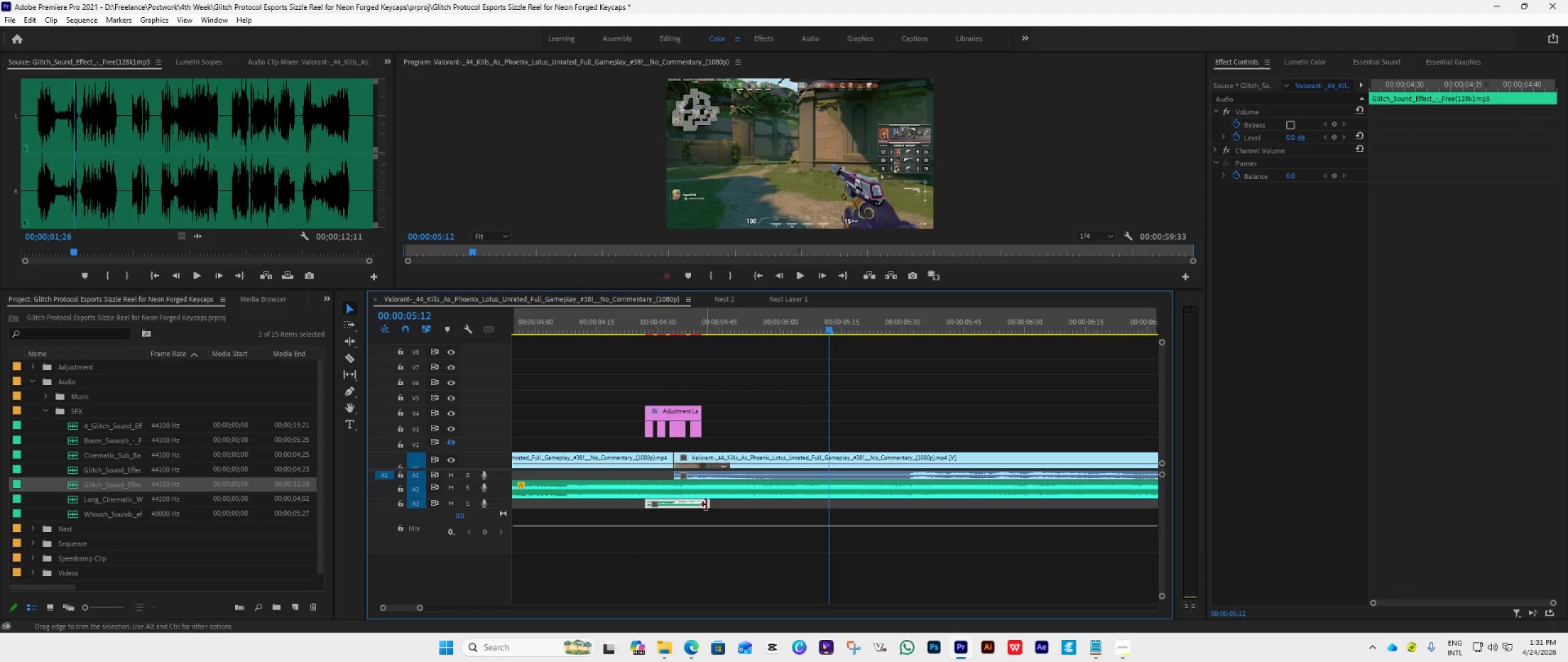 
left_click_drag(start_coordinate=[707, 504], to_coordinate=[698, 512])
 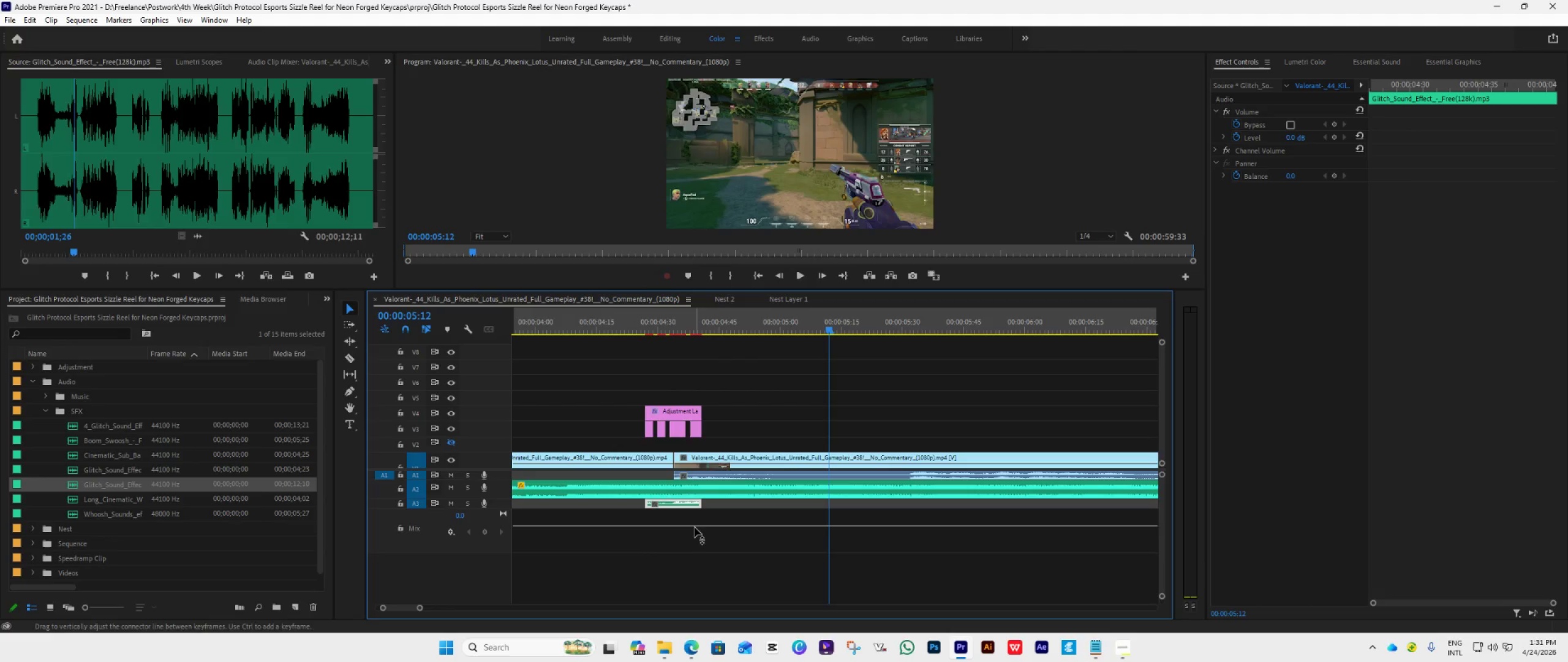 
scroll: coordinate [695, 536], scroll_direction: down, amount: 9.0
 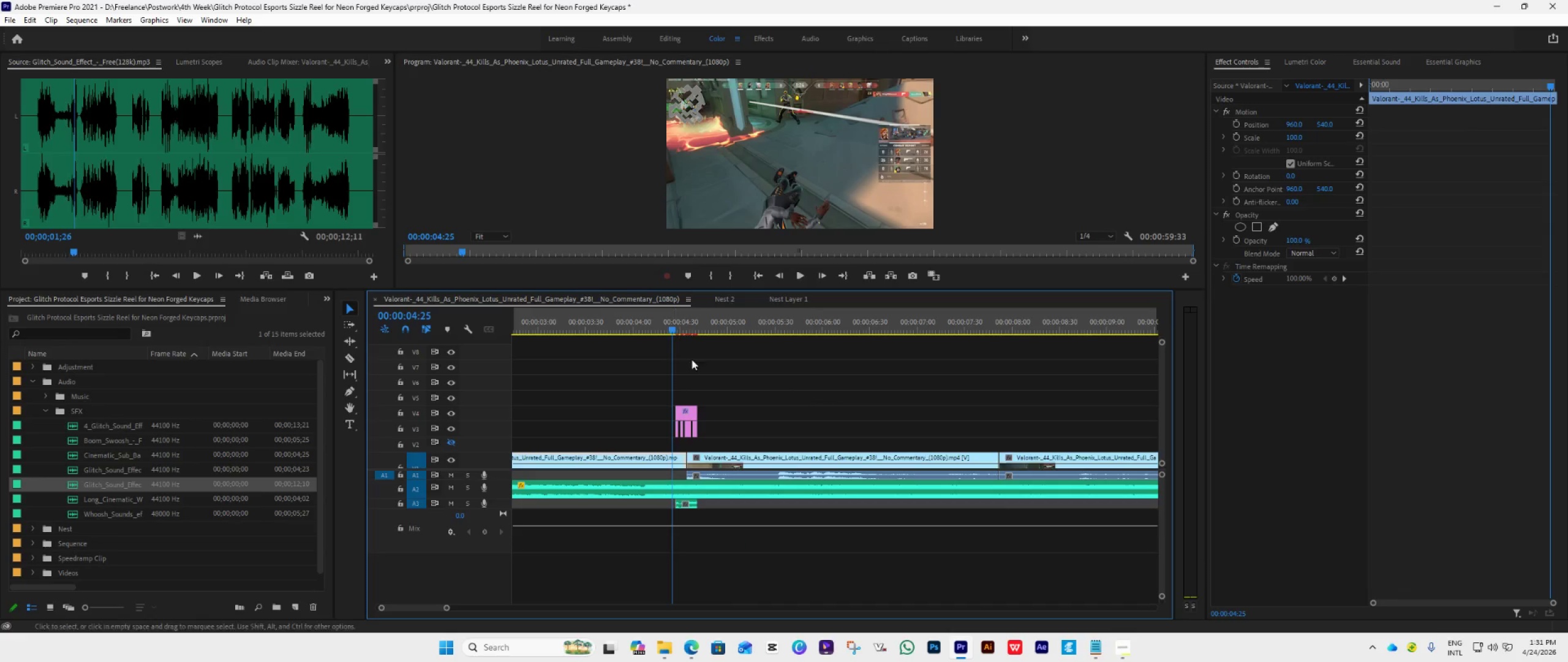 
hold_key(key=AltLeft, duration=0.62)
 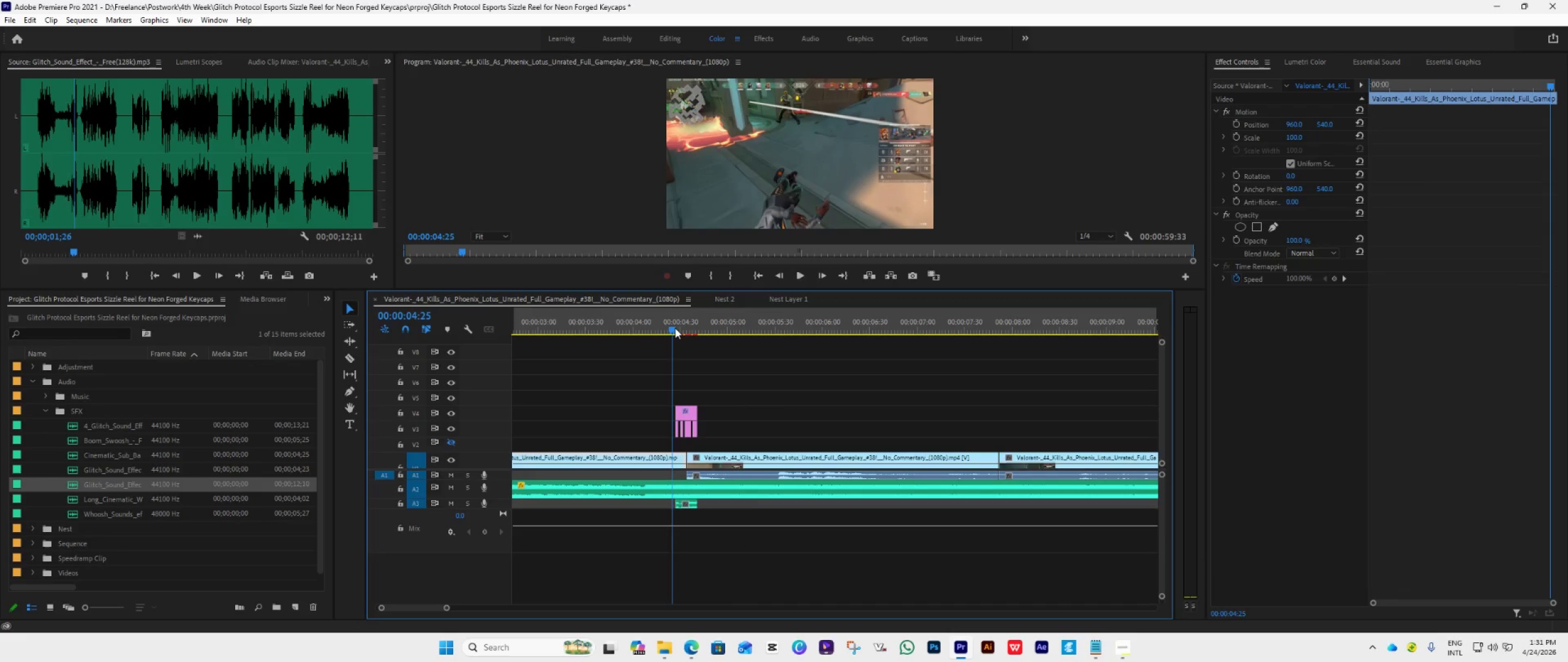 
key(Space)
 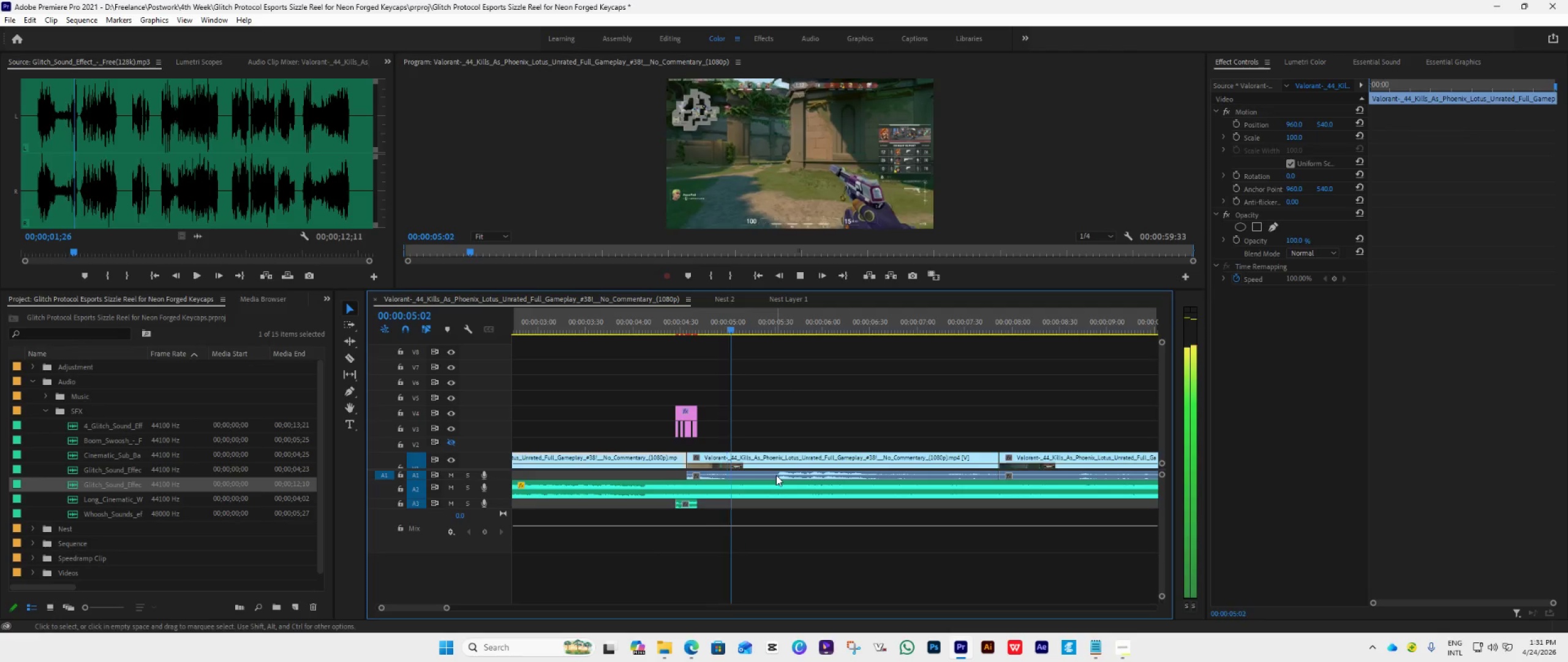 
hold_key(key=AltLeft, duration=0.53)
scroll: coordinate [780, 484], scroll_direction: down, amount: 22.0
 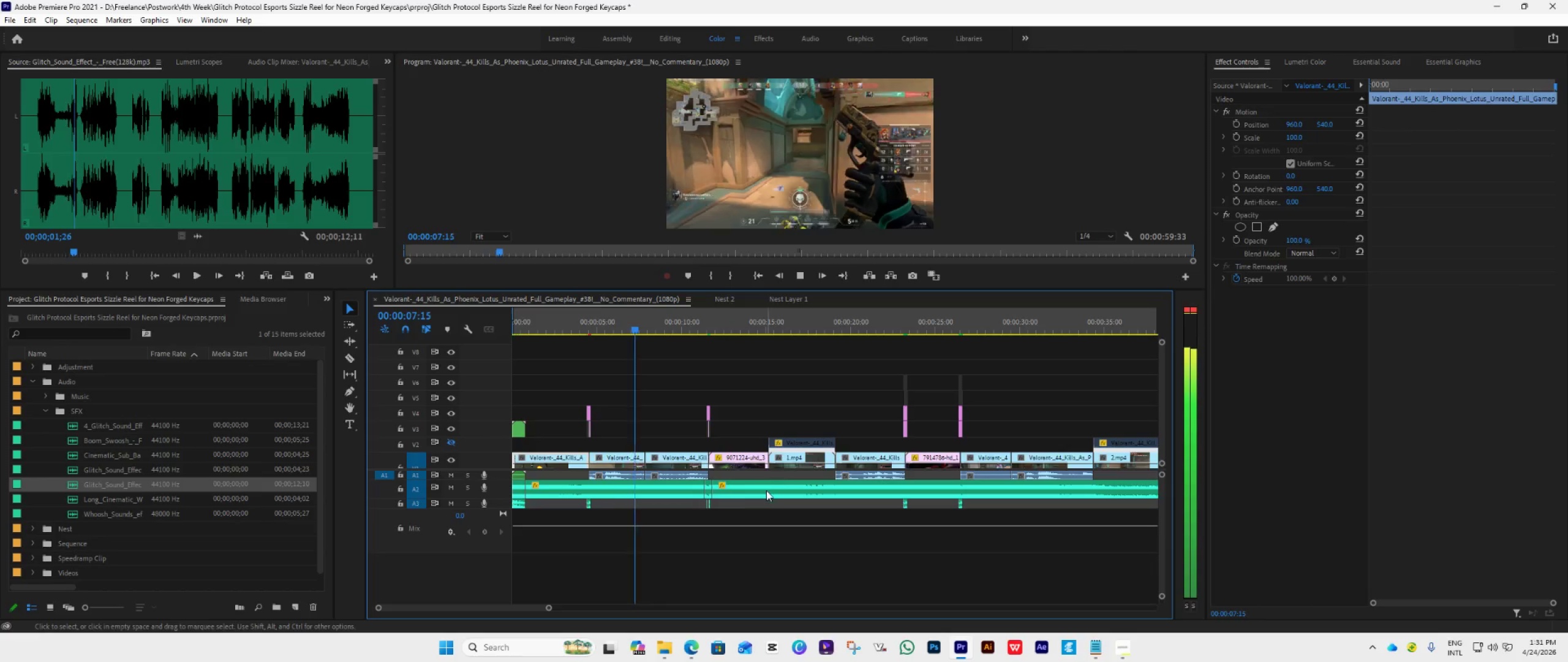 
hold_key(key=AltLeft, duration=0.34)
 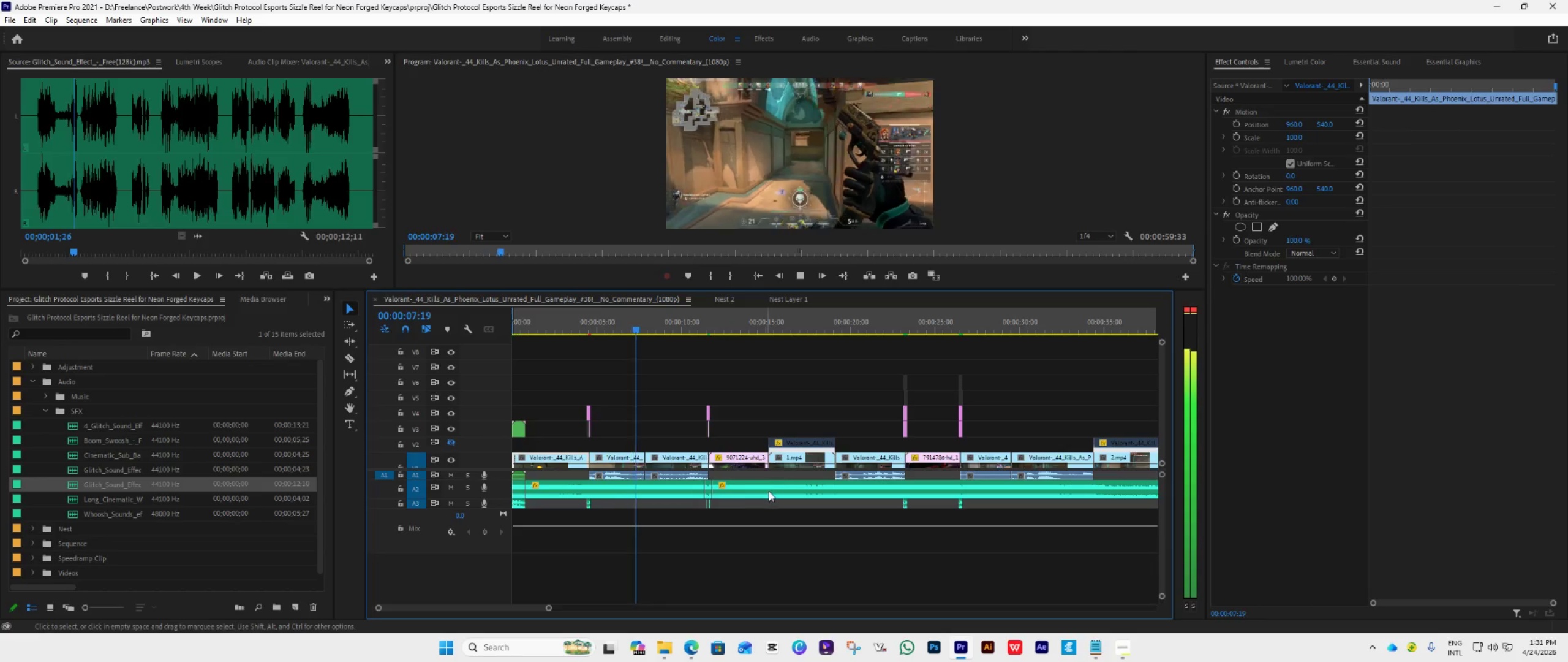 
scroll: coordinate [788, 514], scroll_direction: down, amount: 5.0
 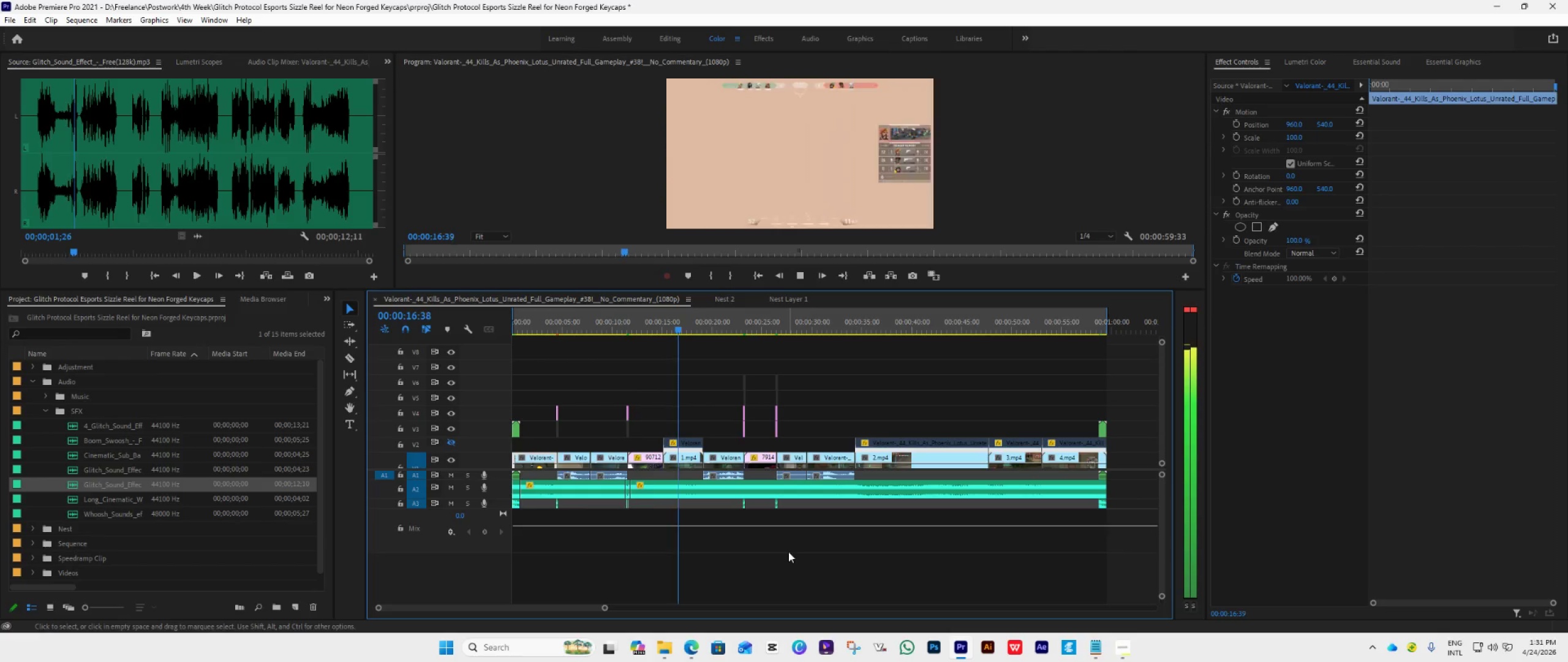 
hold_key(key=AltLeft, duration=0.33)
 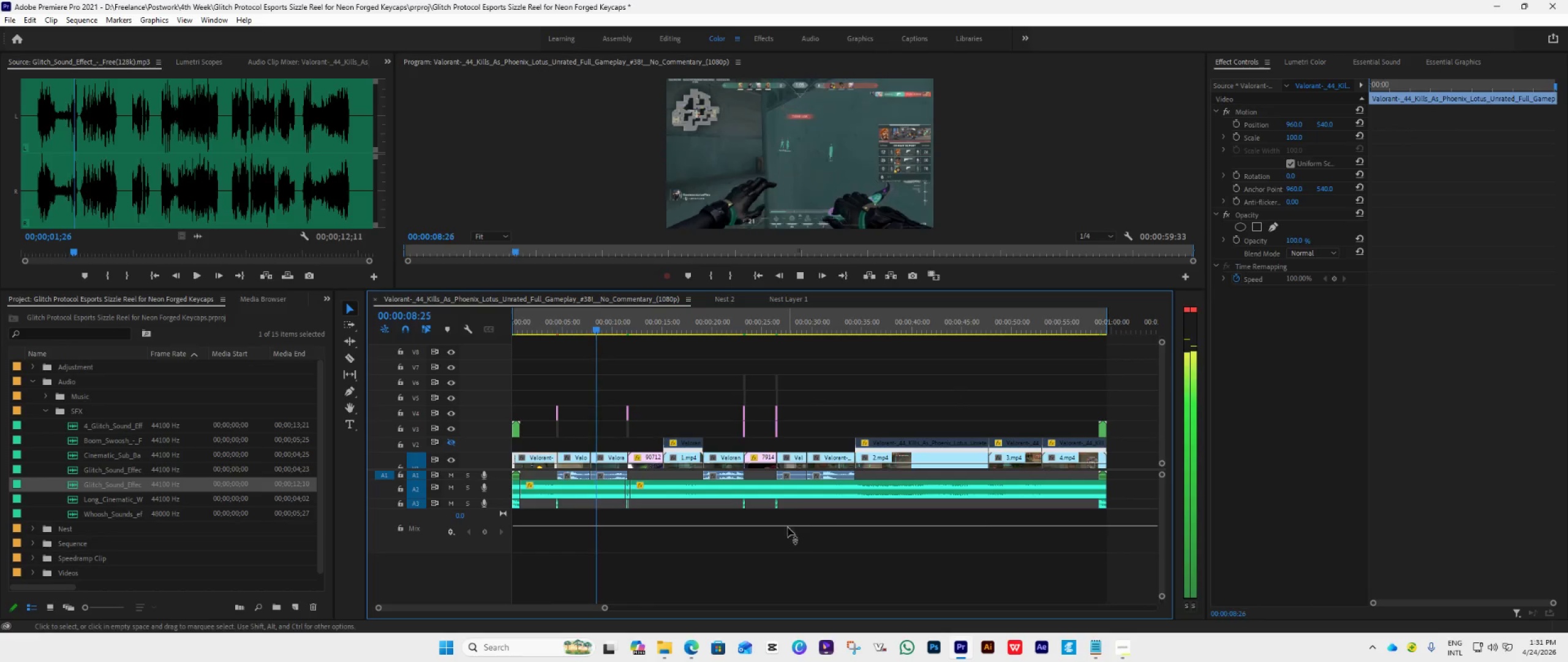 
wait(13.73)
 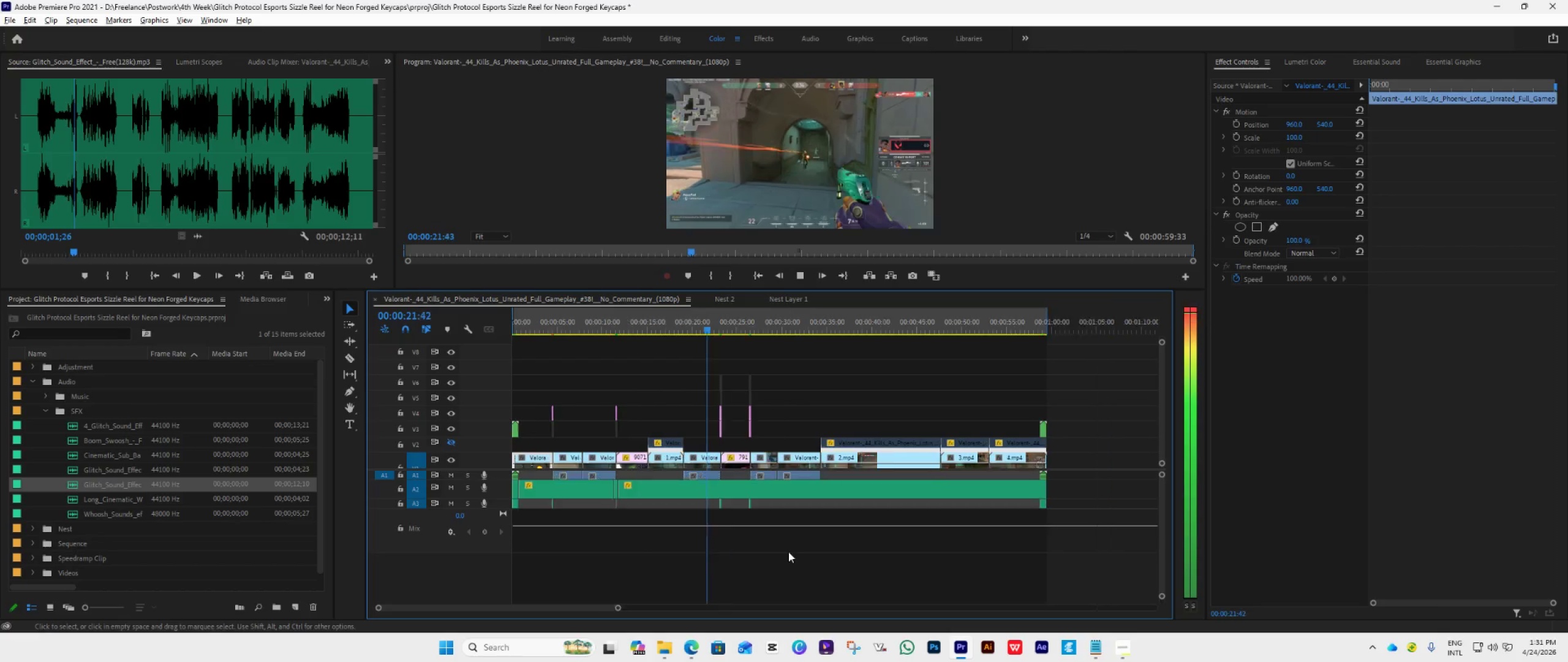 
scroll: coordinate [788, 552], scroll_direction: down, amount: 4.0
 